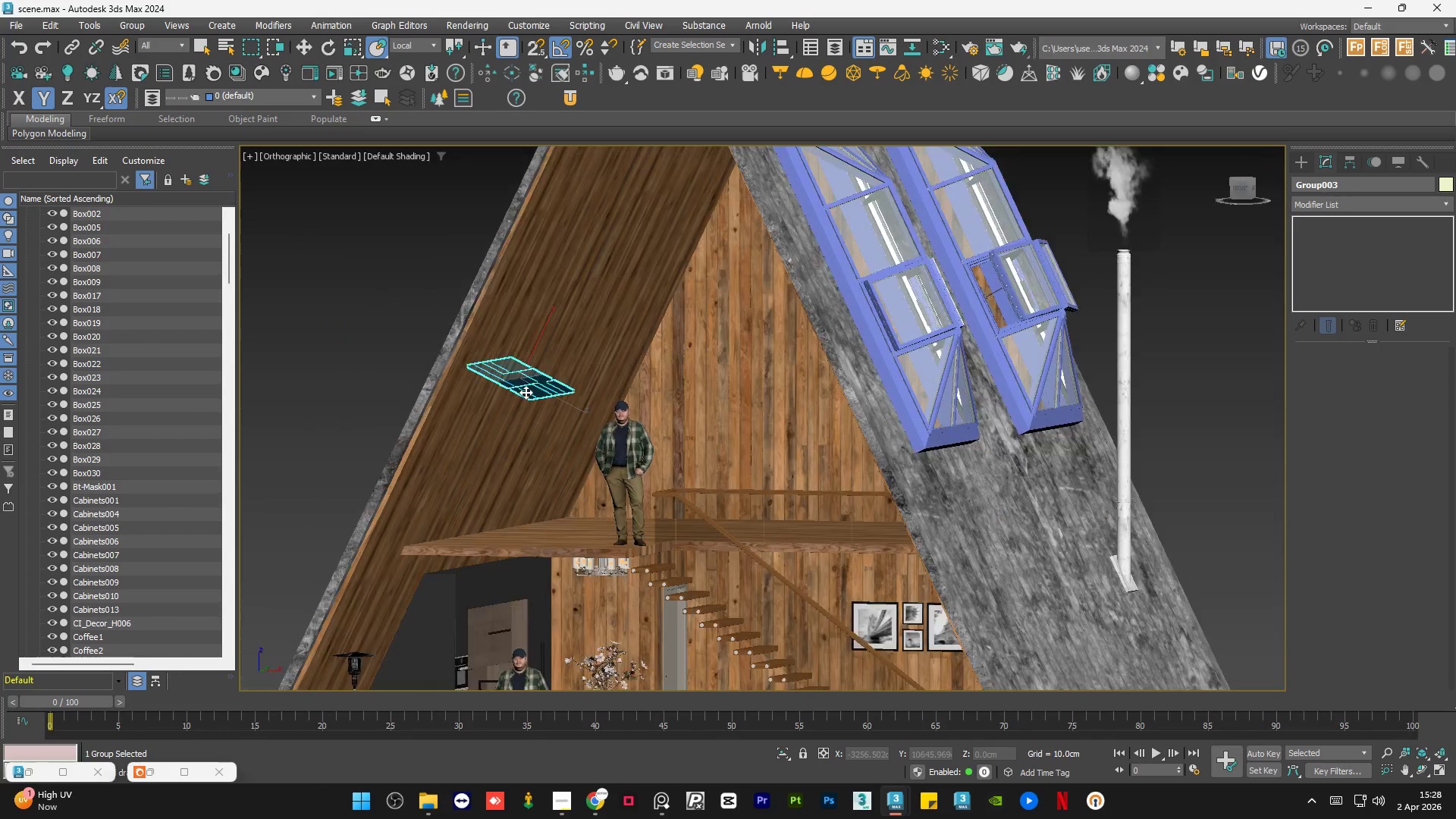 
hold_key(key=AltLeft, duration=1.5)
scroll: coordinate [758, 482], scroll_direction: up, amount: 1.0
 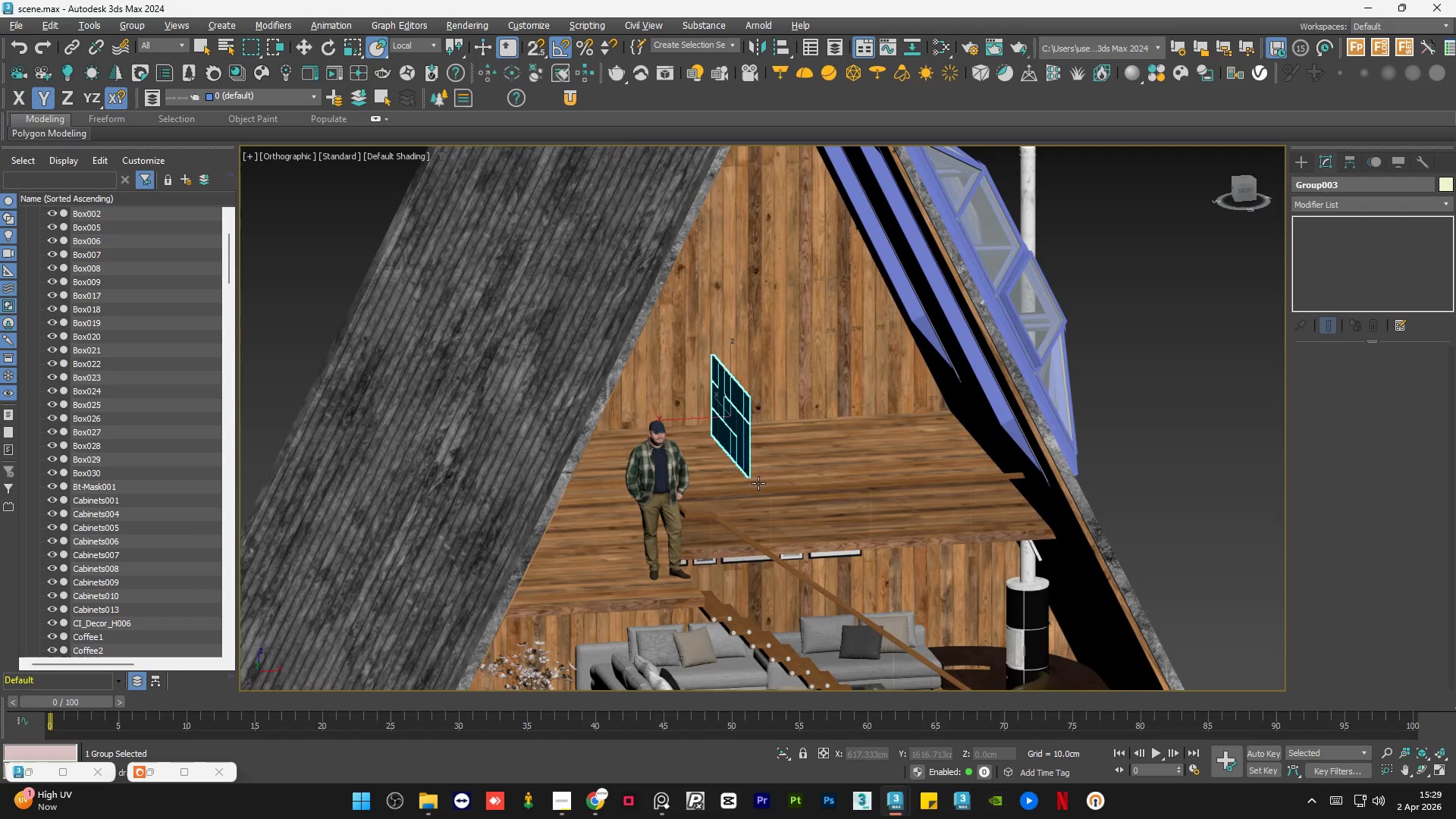 
key(Alt+AltLeft)
 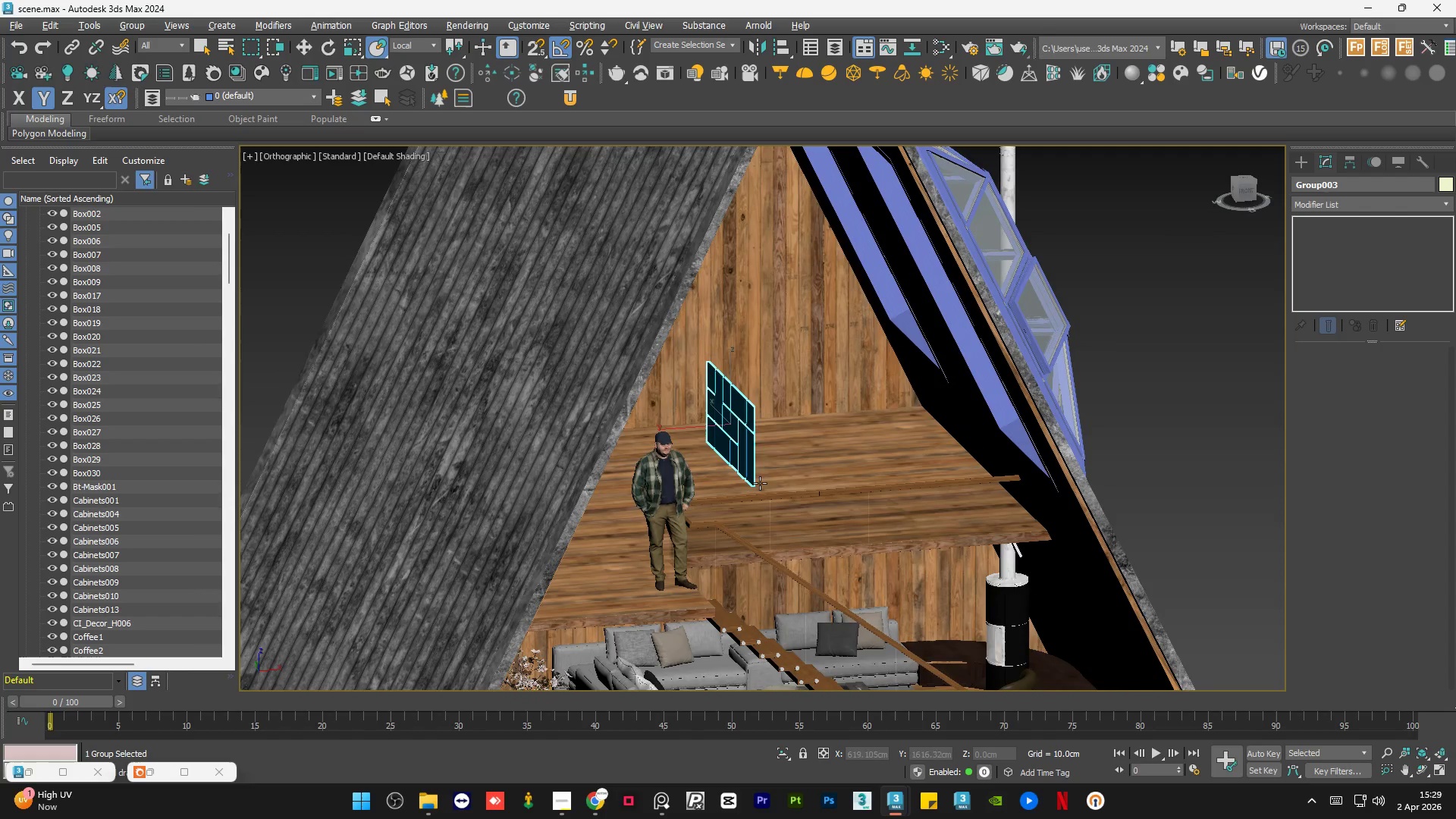 
key(Alt+AltLeft)
 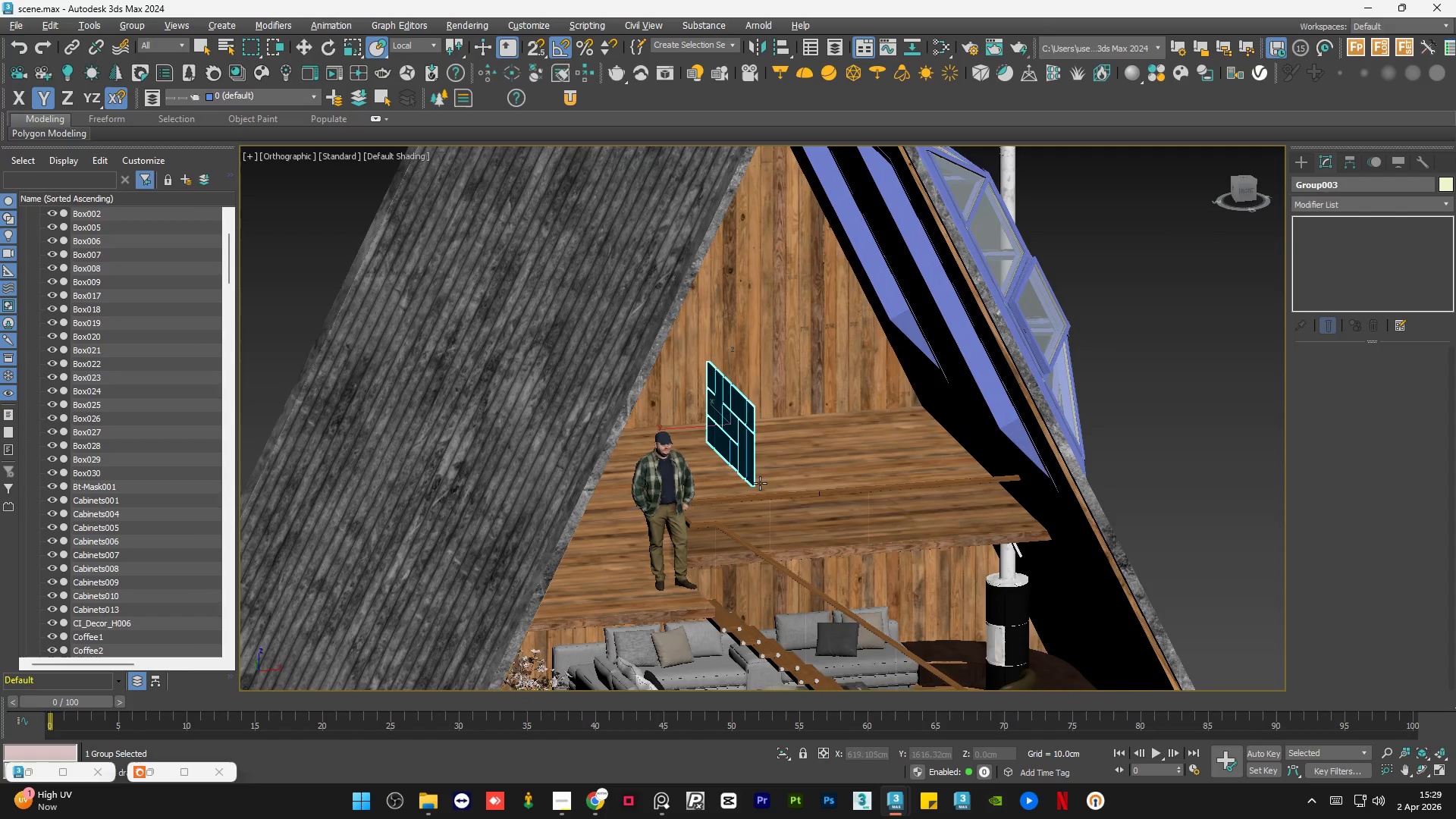 
key(Alt+AltLeft)
 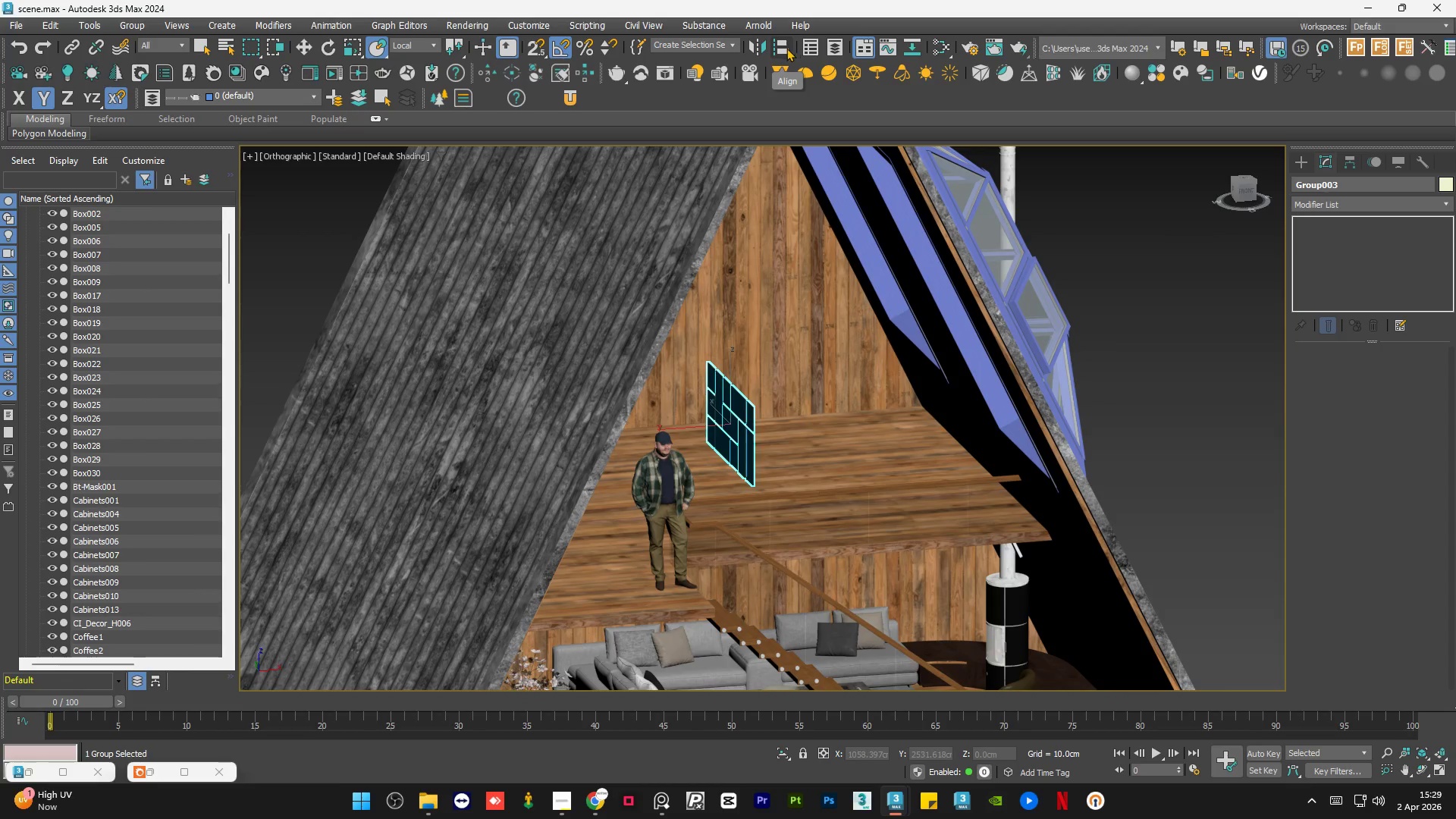 
right_click([785, 49])
 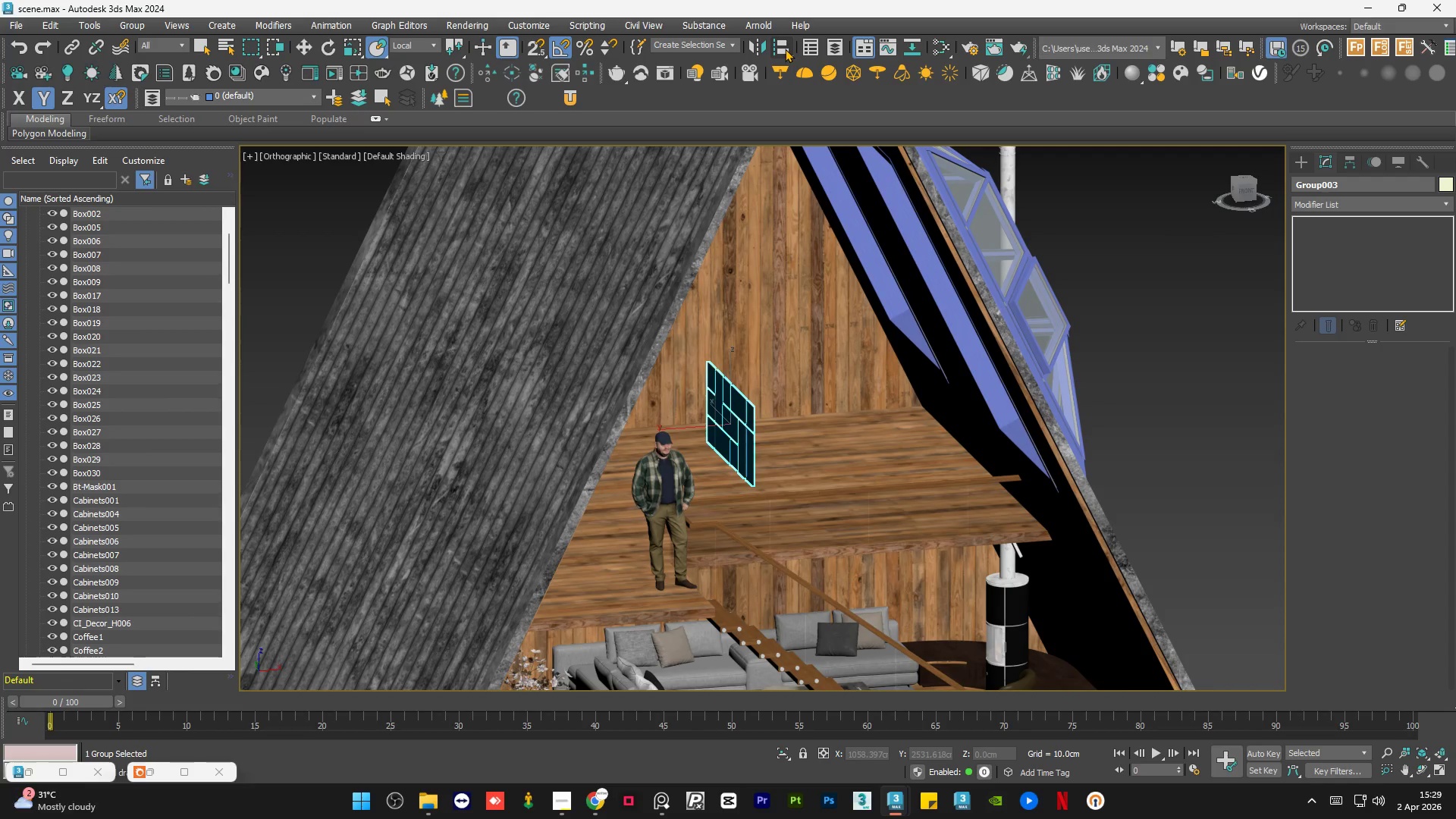 
left_click_drag(start_coordinate=[785, 49], to_coordinate=[786, 111])
 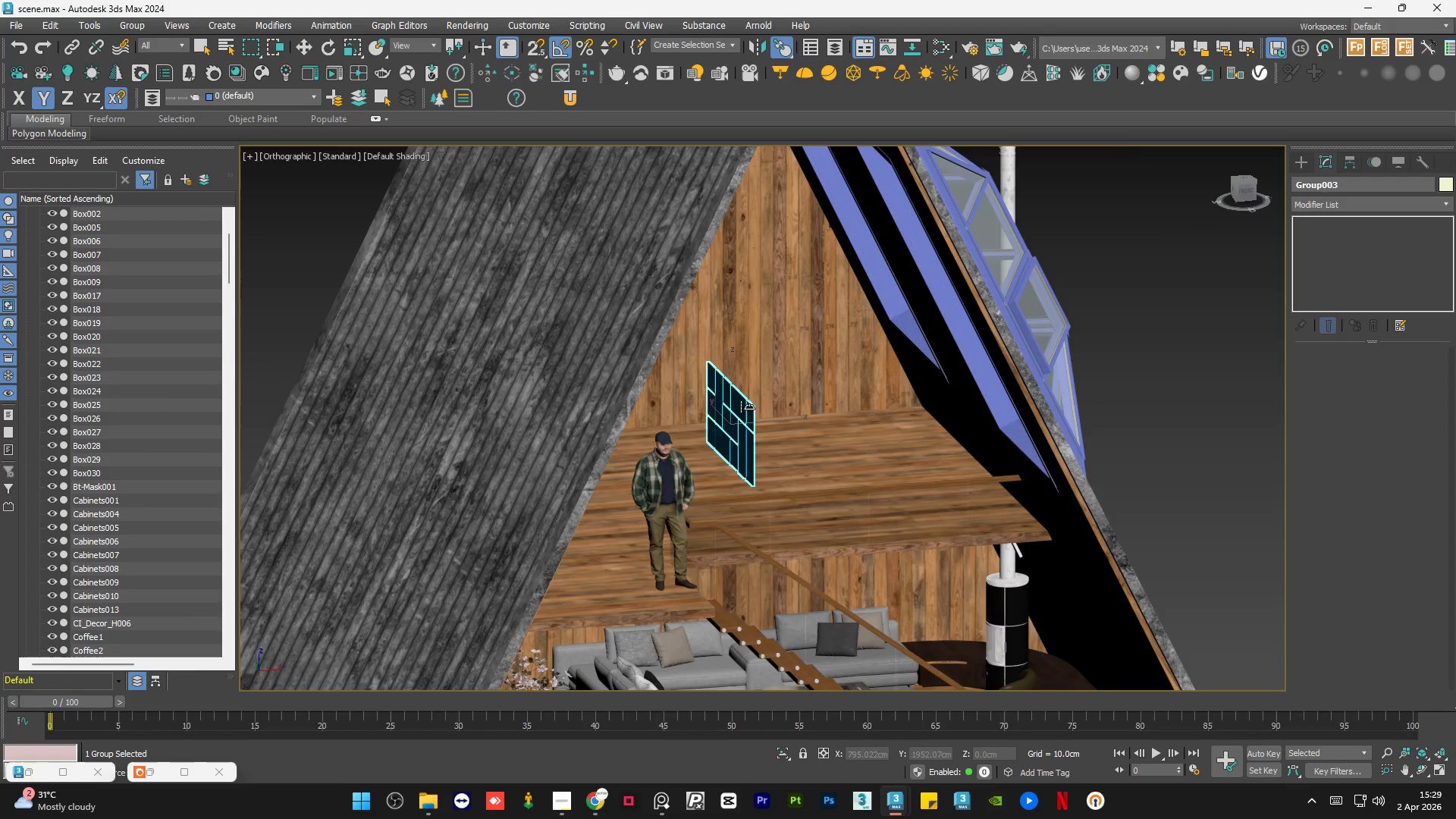 
scroll: coordinate [731, 438], scroll_direction: up, amount: 3.0
 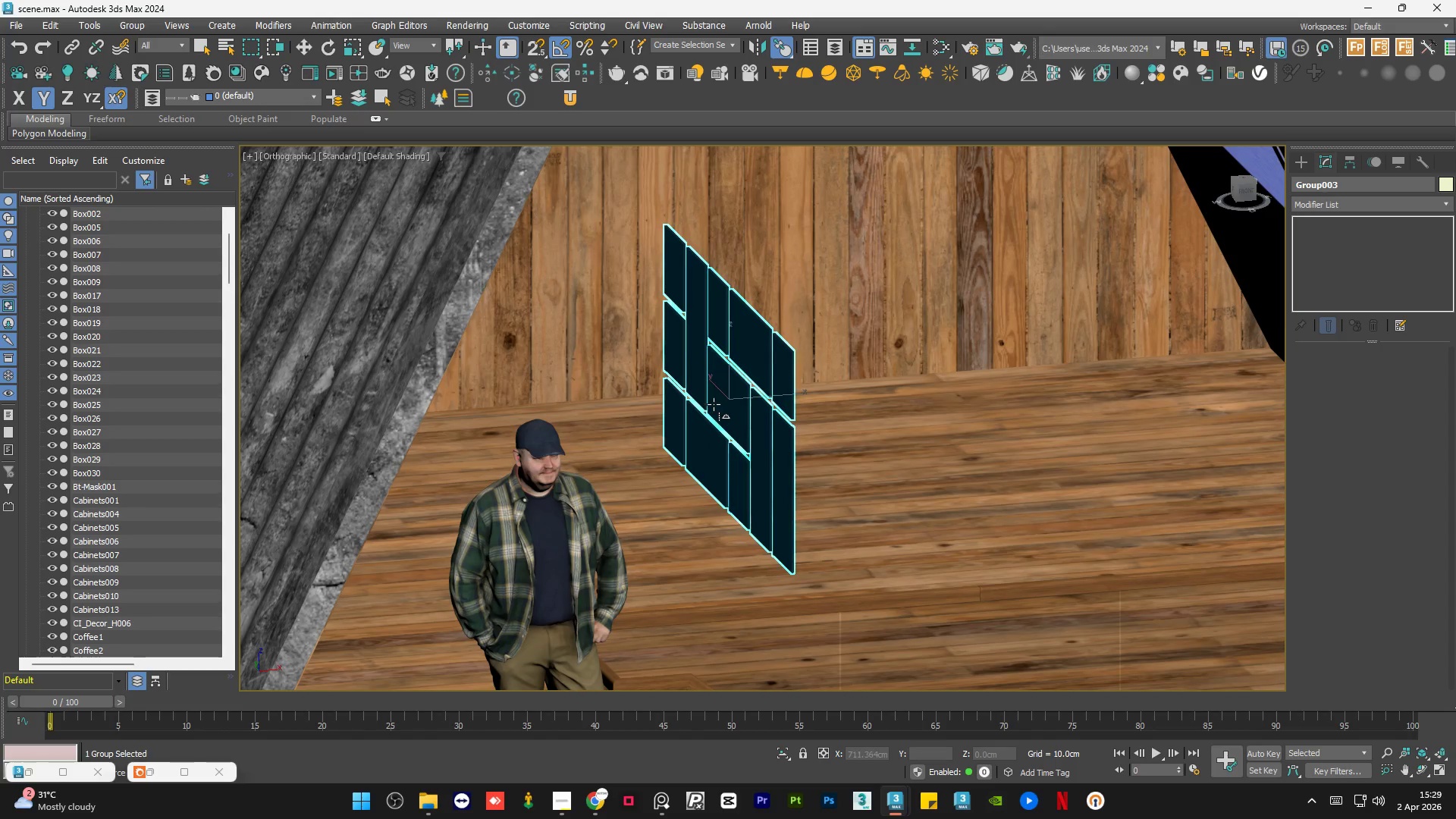 
left_click([714, 403])
 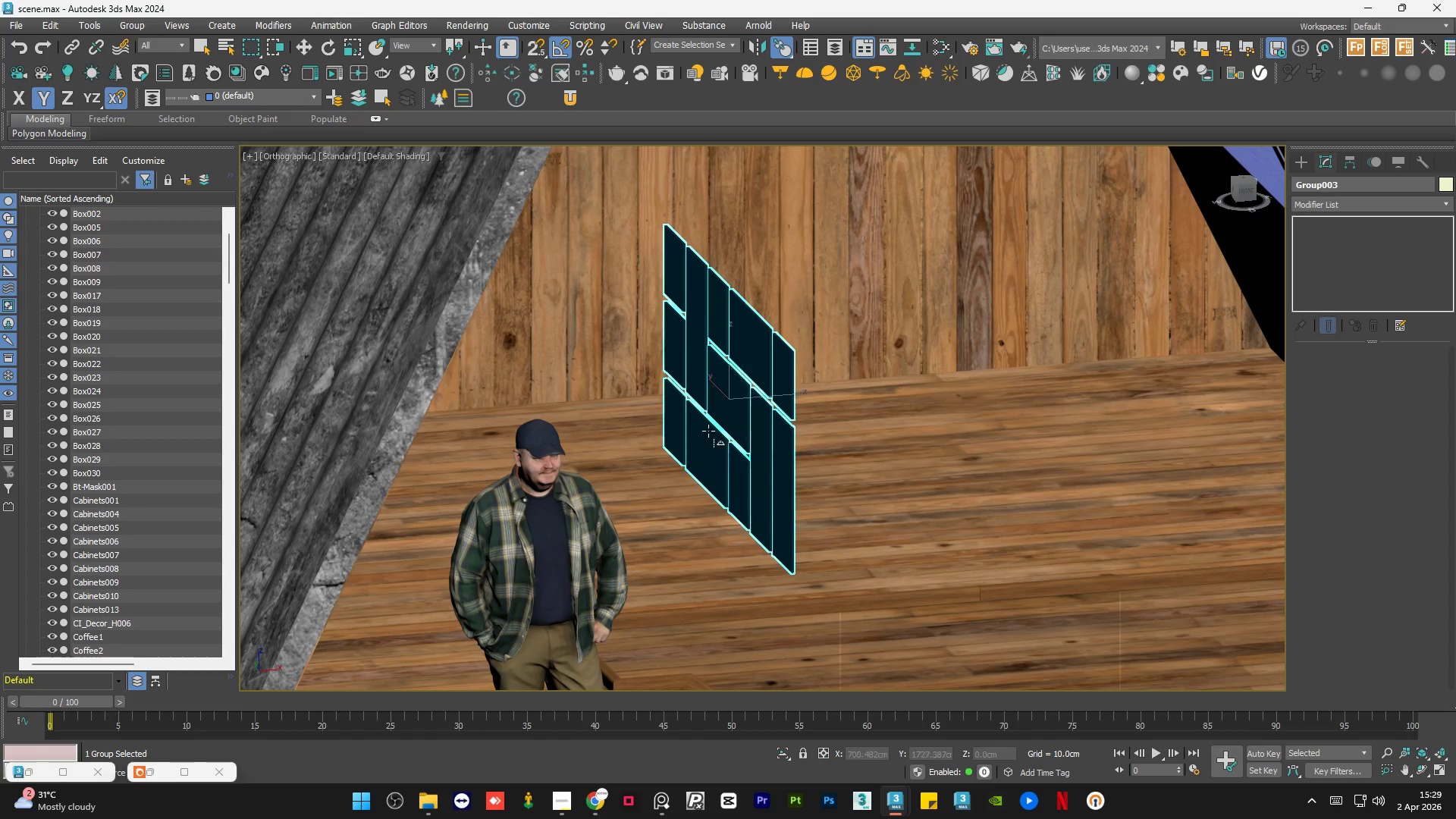 
left_click([704, 445])
 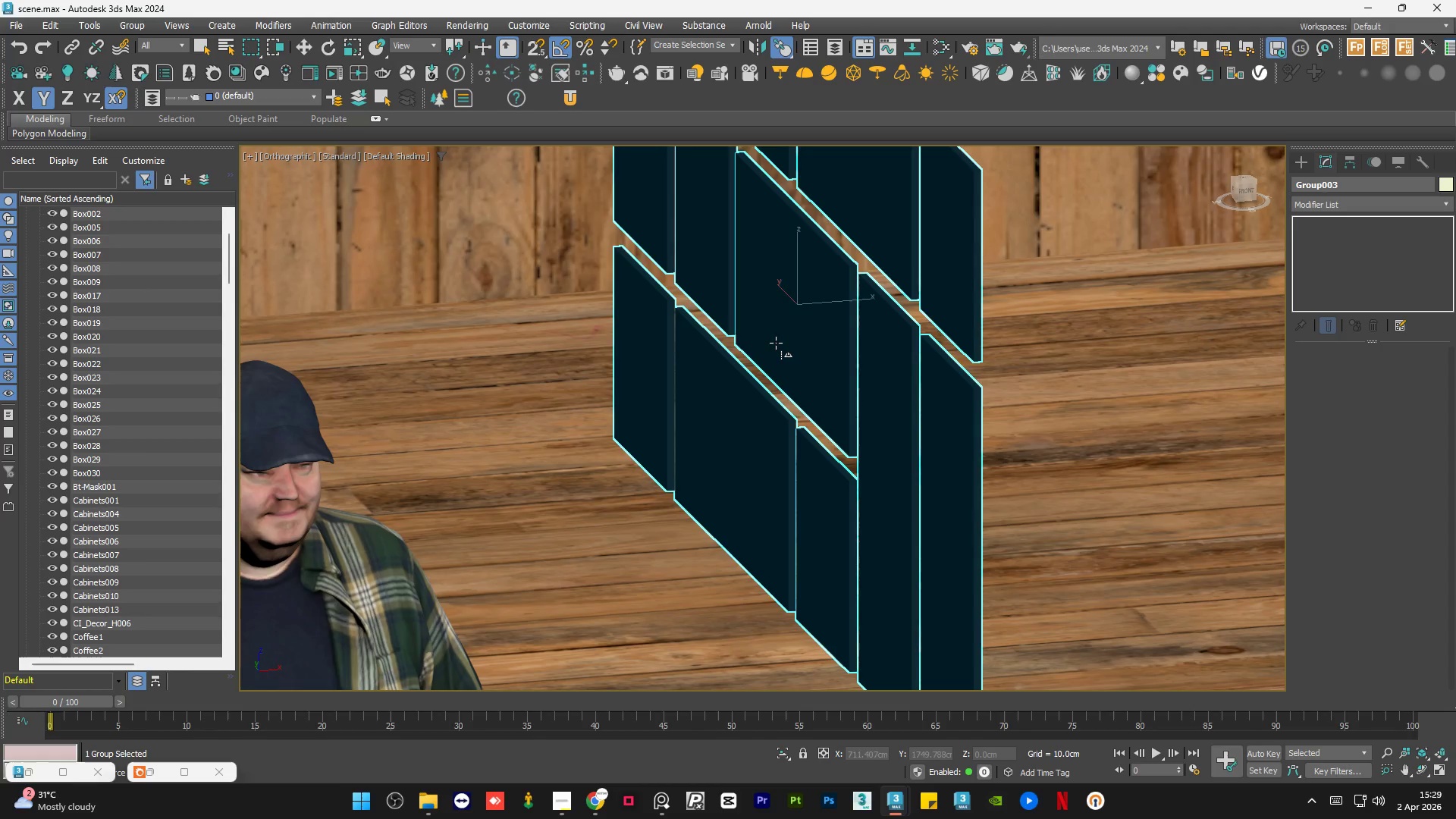 
scroll: coordinate [691, 452], scroll_direction: up, amount: 3.0
 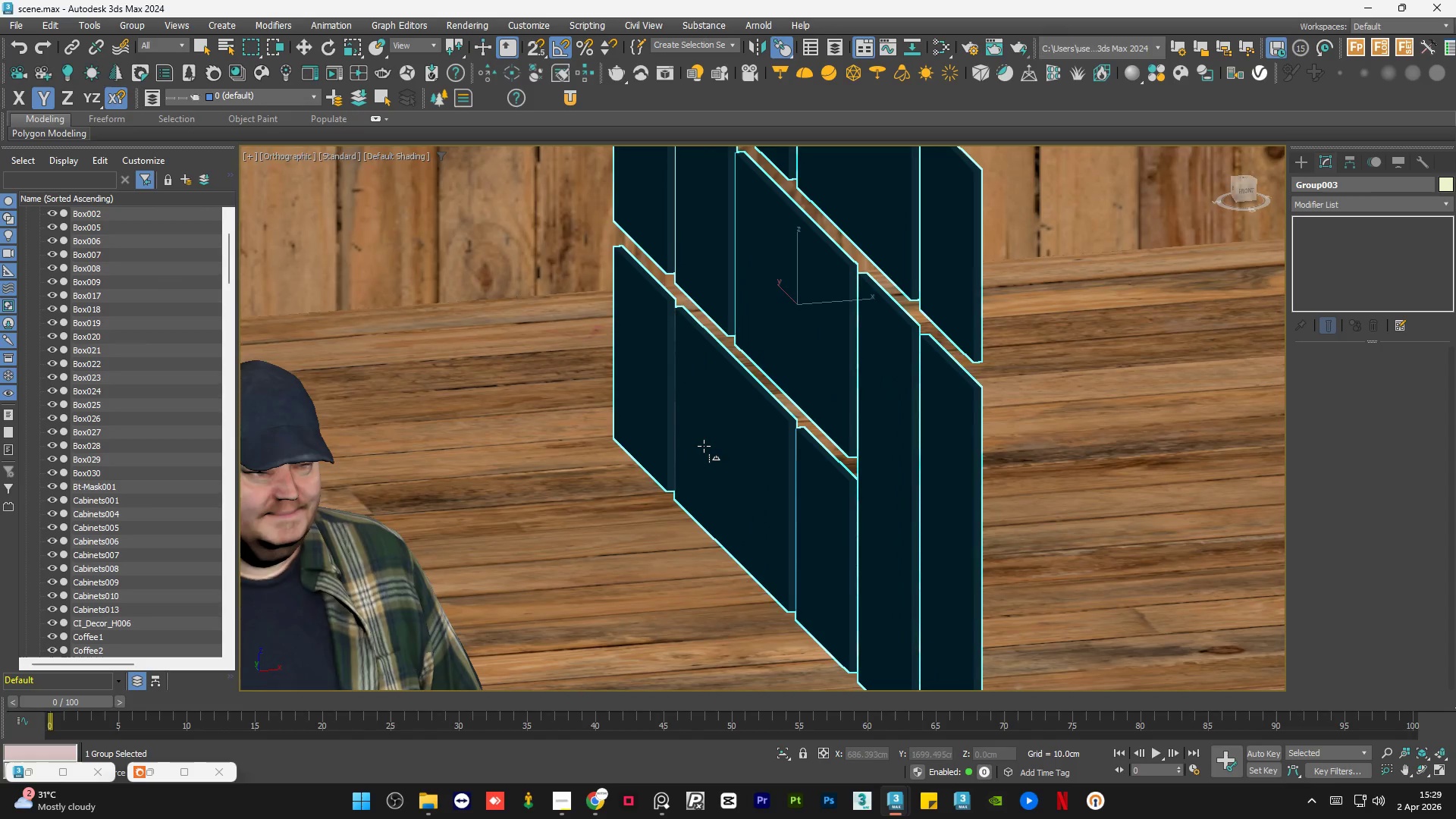 
left_click([781, 332])
 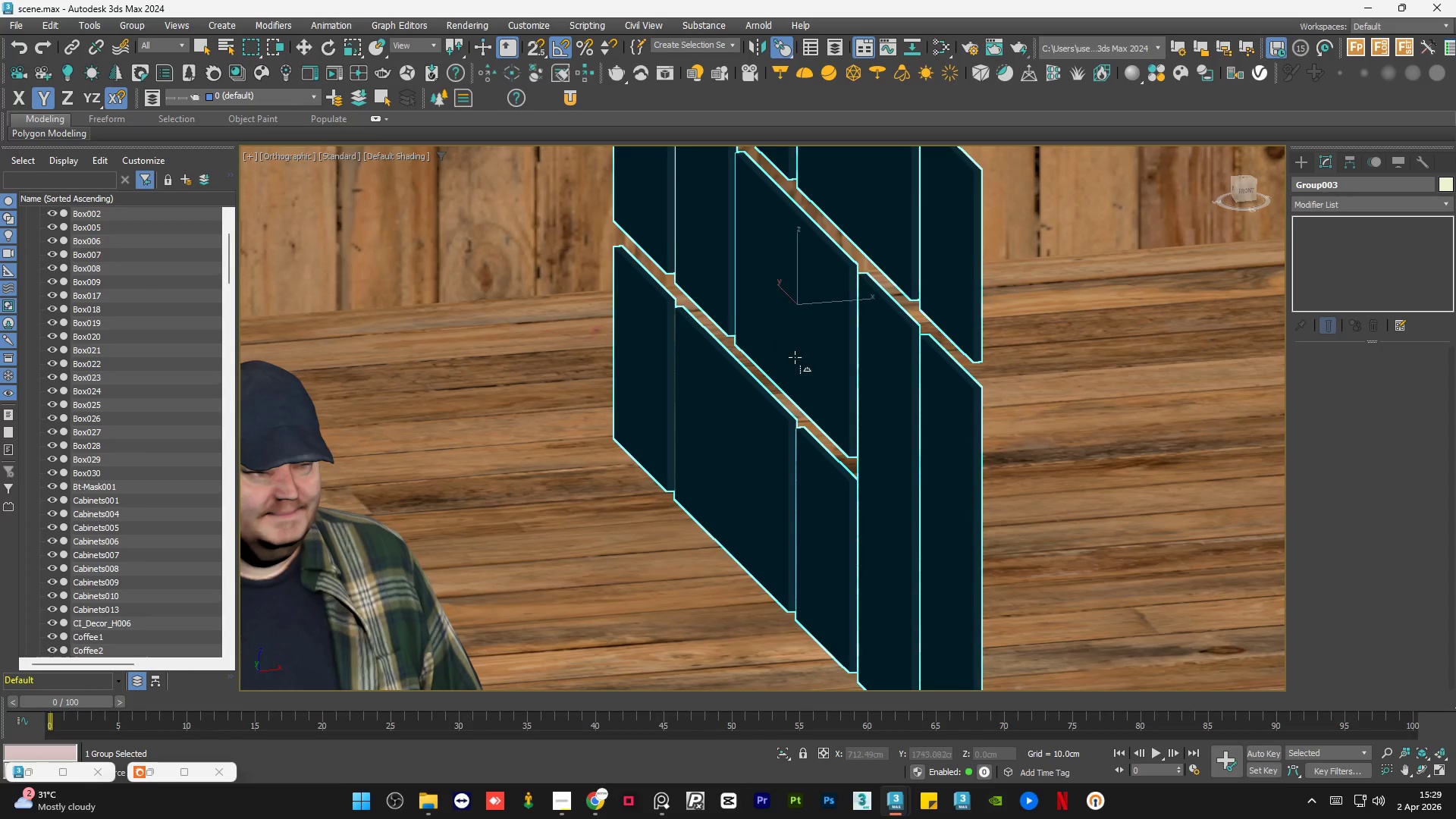 
hold_key(key=AltLeft, duration=0.73)
 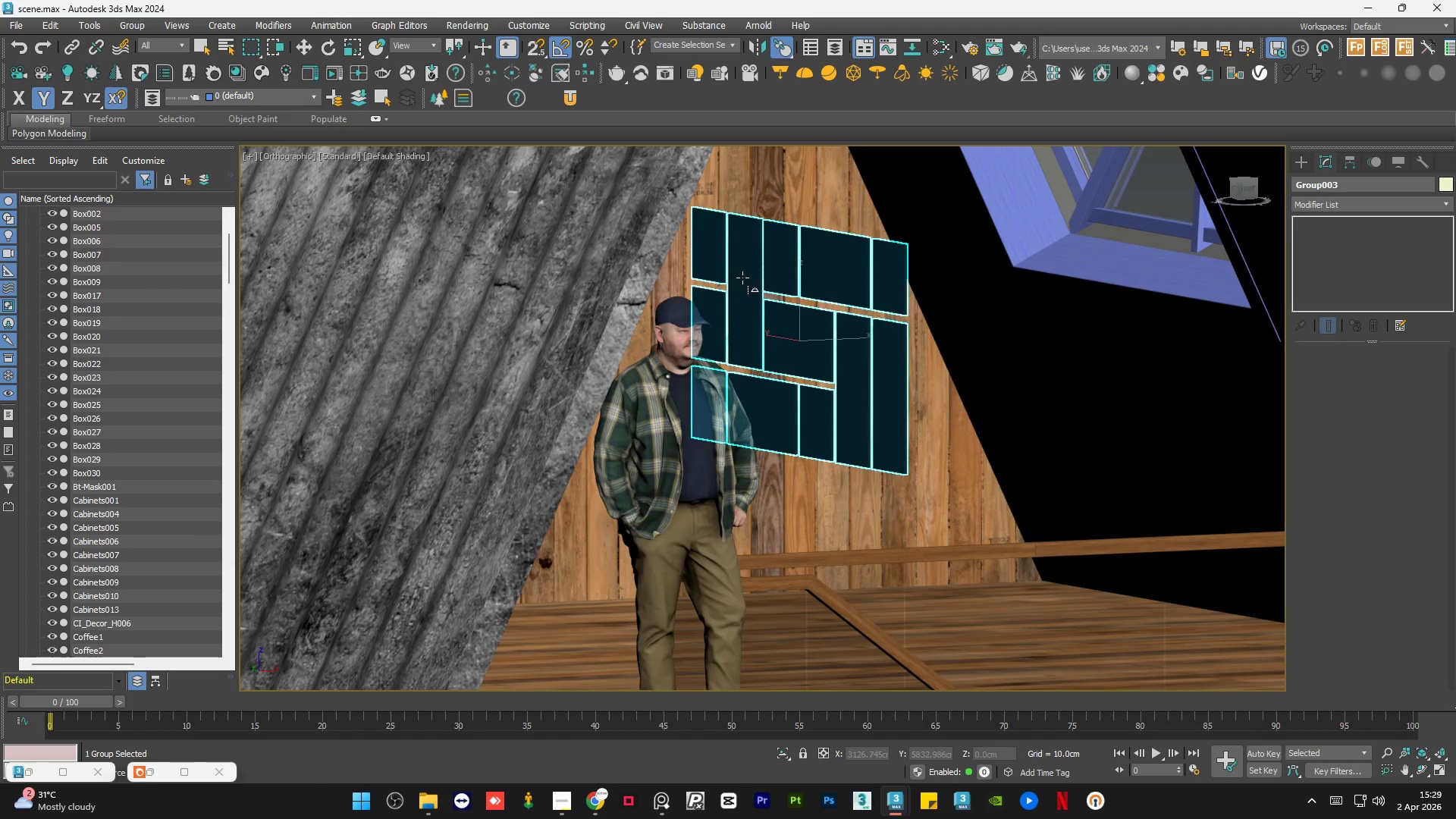 
scroll: coordinate [795, 366], scroll_direction: down, amount: 3.0
 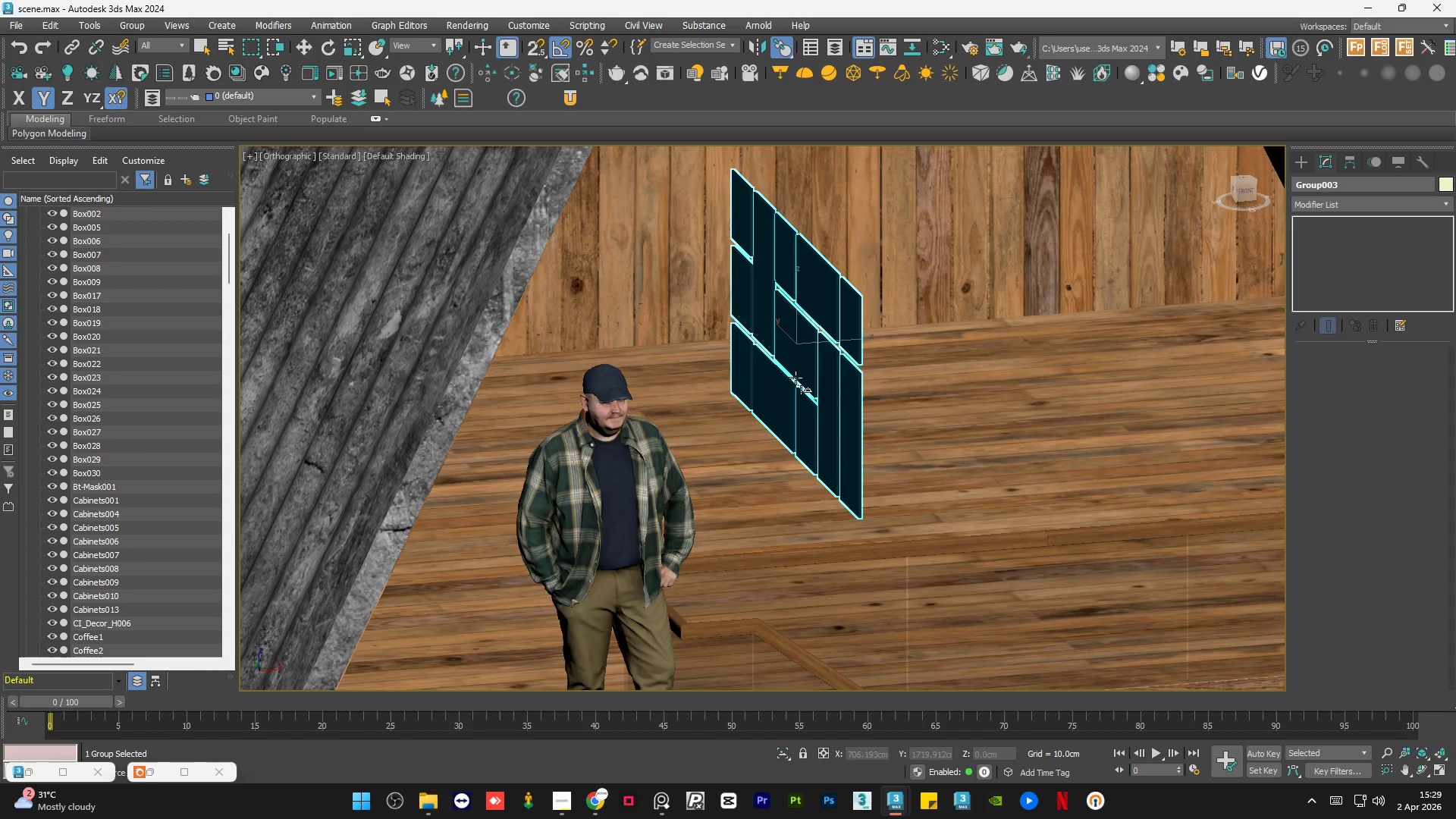 
hold_key(key=AltLeft, duration=1.94)
left_click([739, 278])
 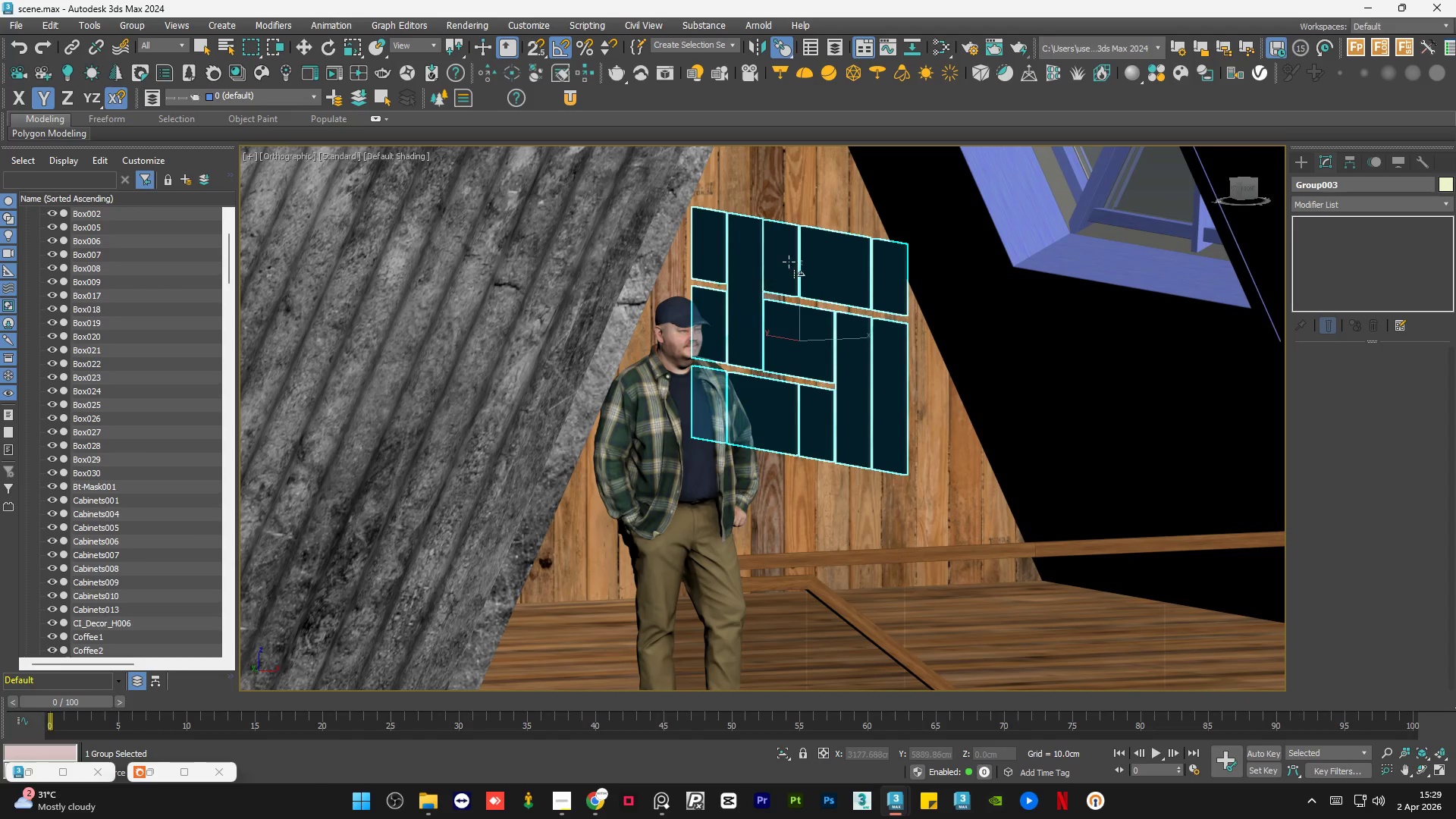 
left_click([792, 261])
 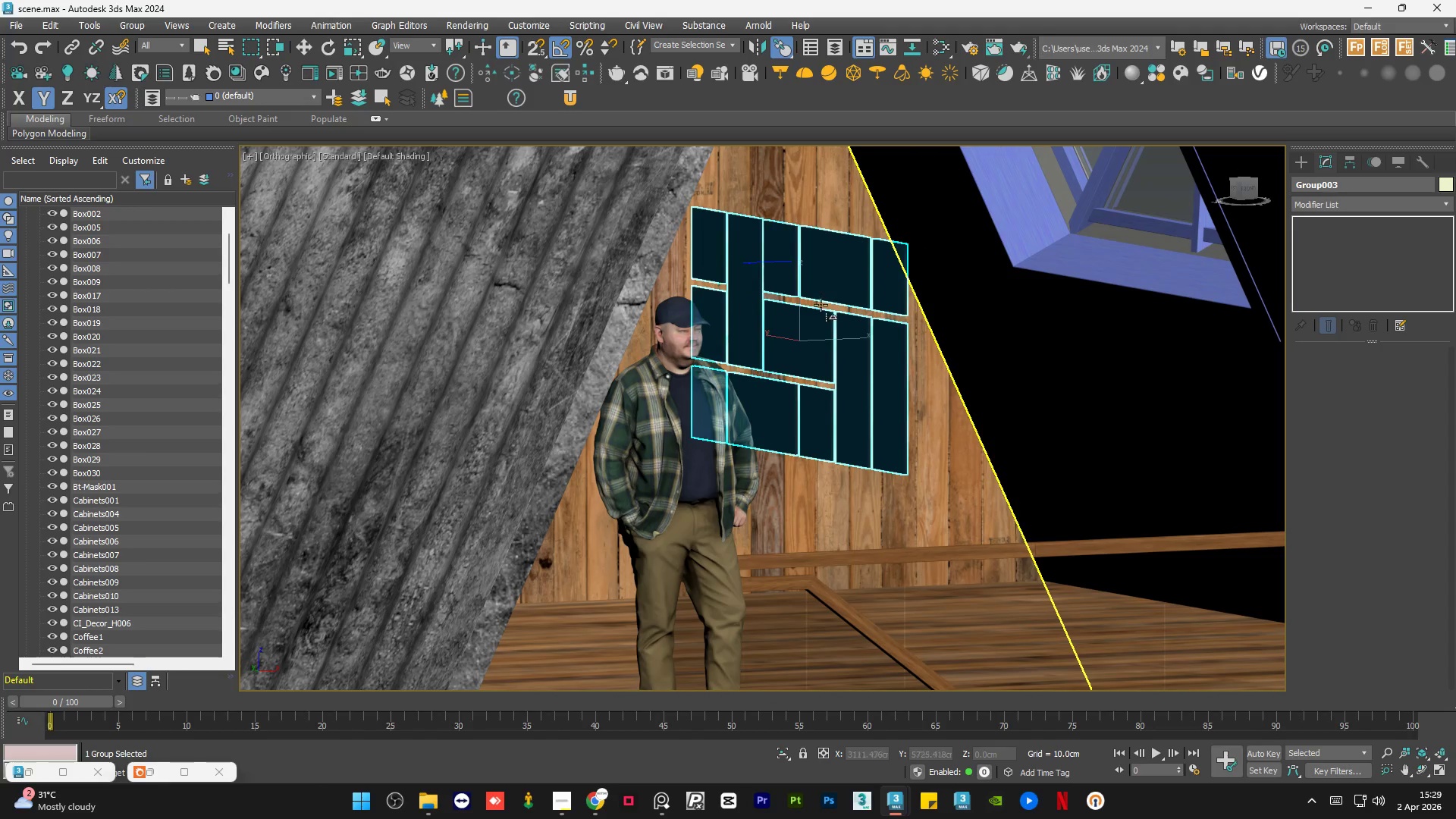 
hold_key(key=AltLeft, duration=0.89)
 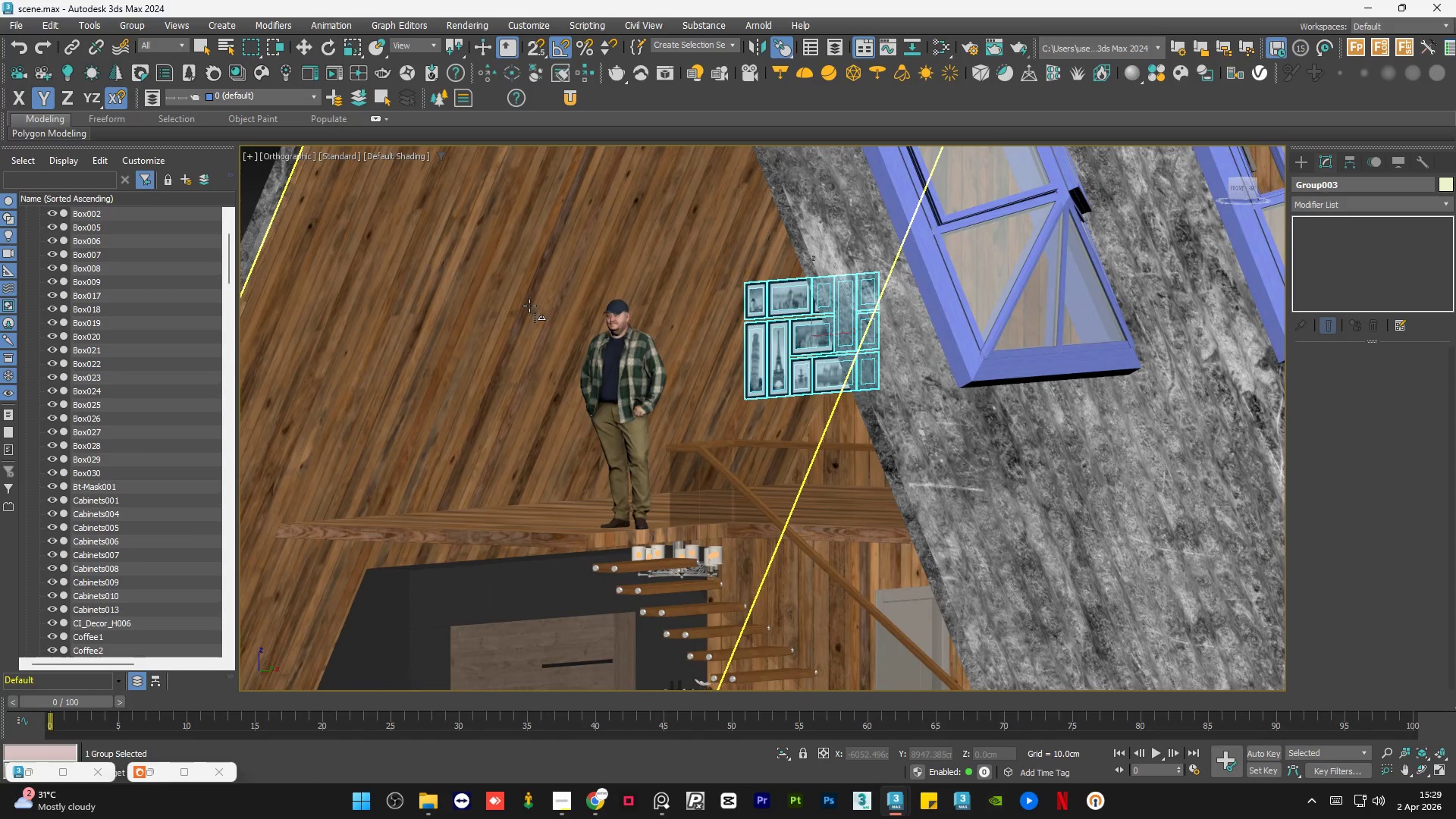 
scroll: coordinate [844, 335], scroll_direction: down, amount: 2.0
 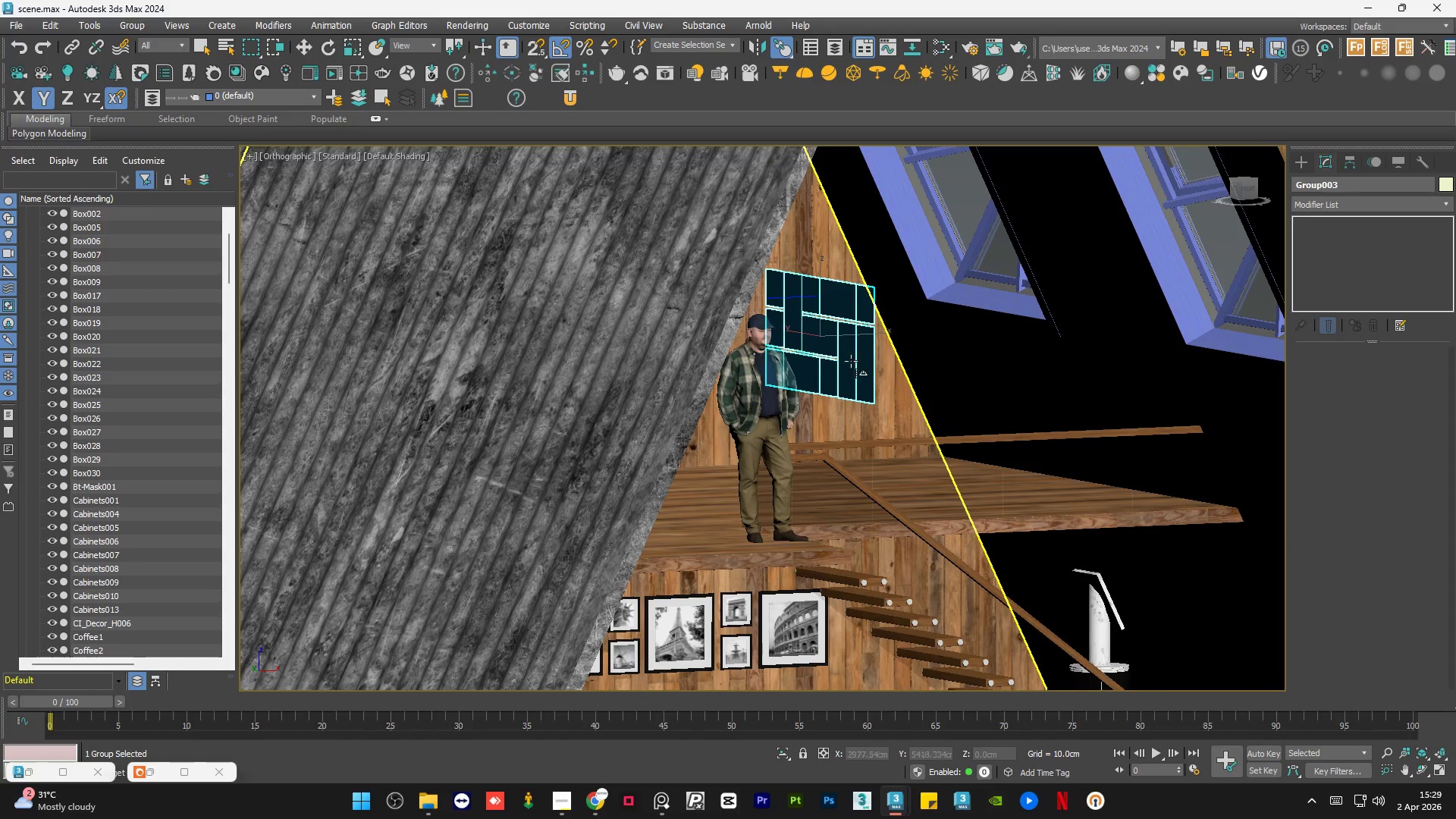 
left_click([529, 306])
 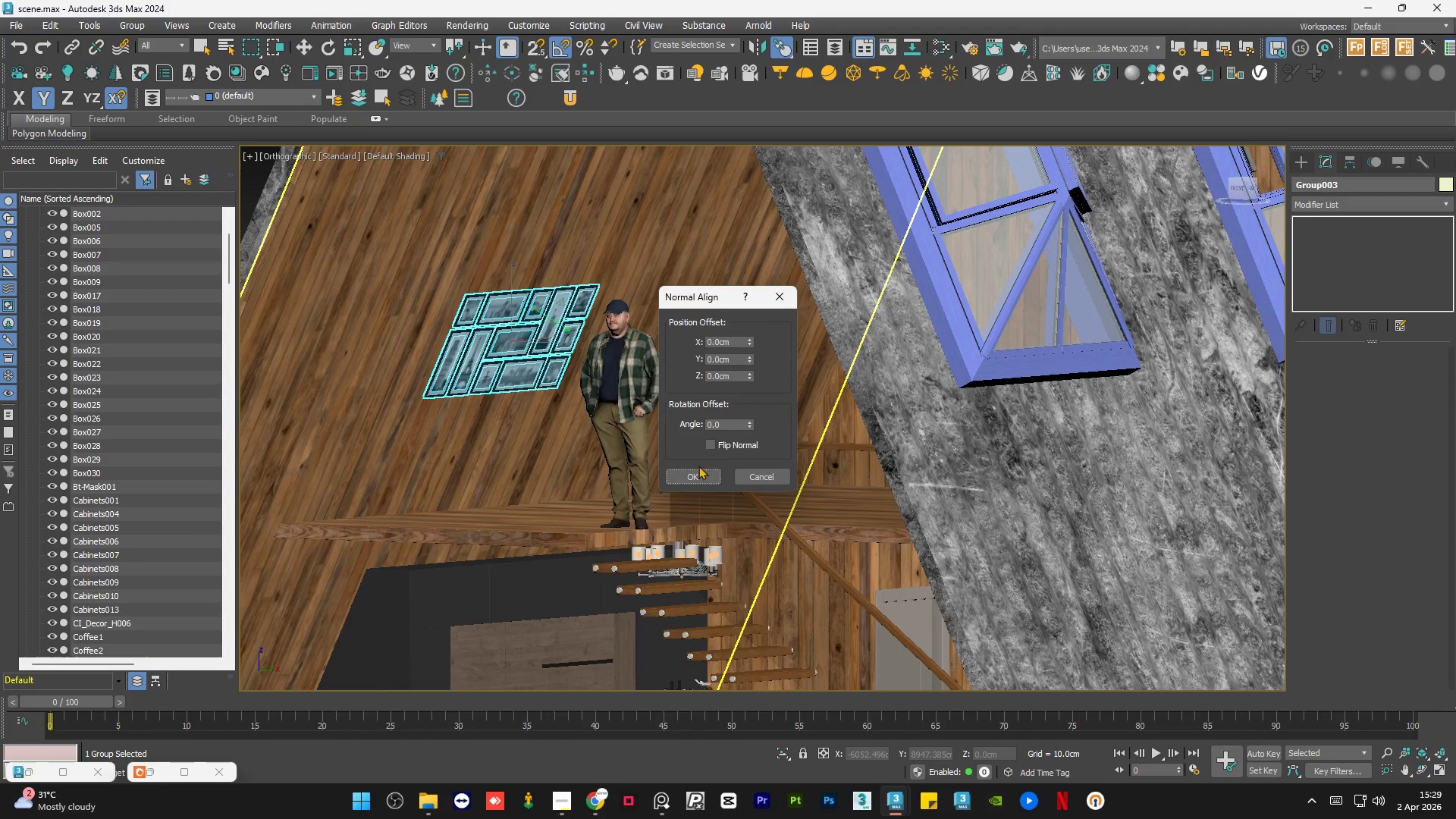 
left_click([694, 477])
 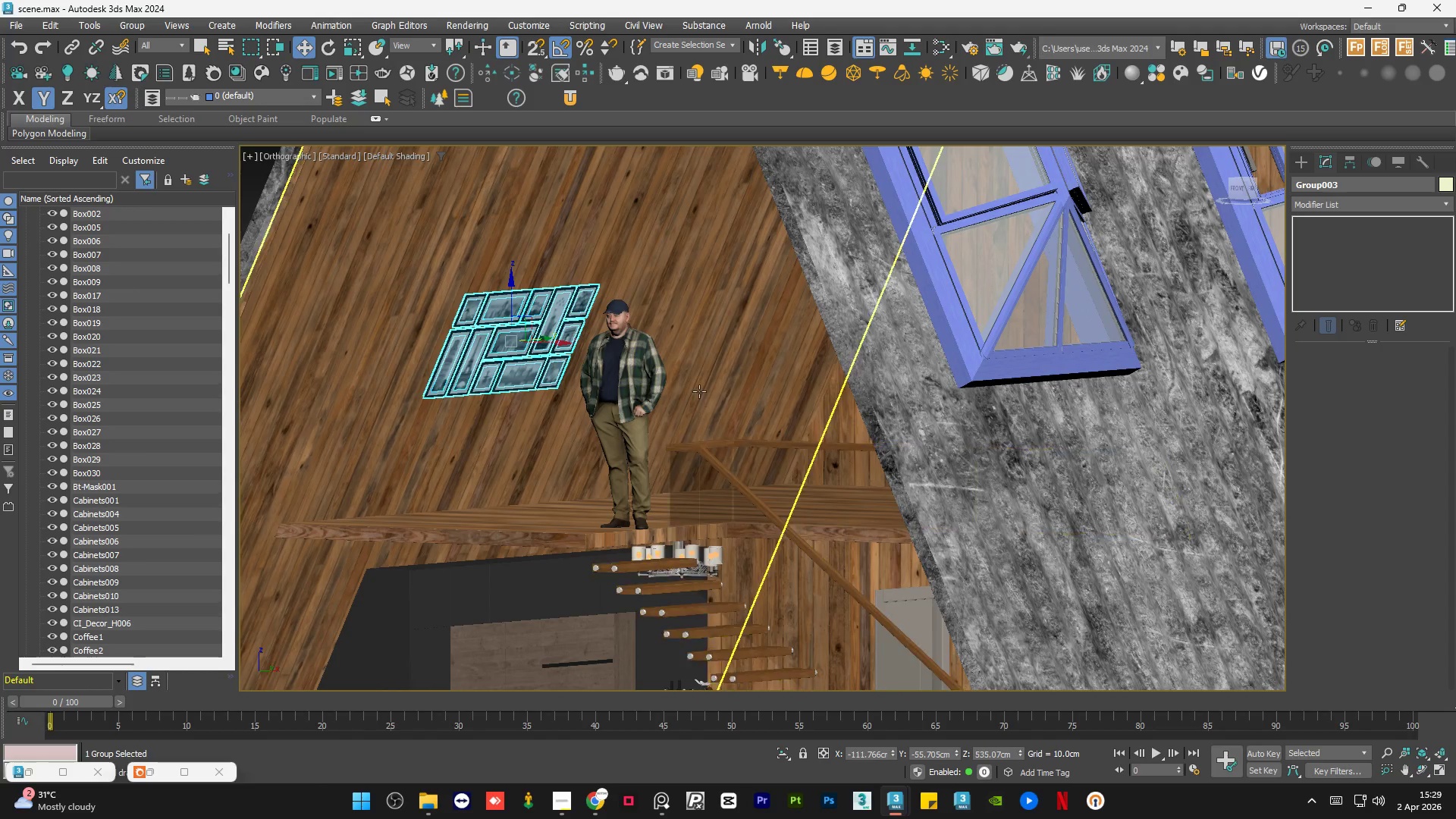 
hold_key(key=AltLeft, duration=1.5)
 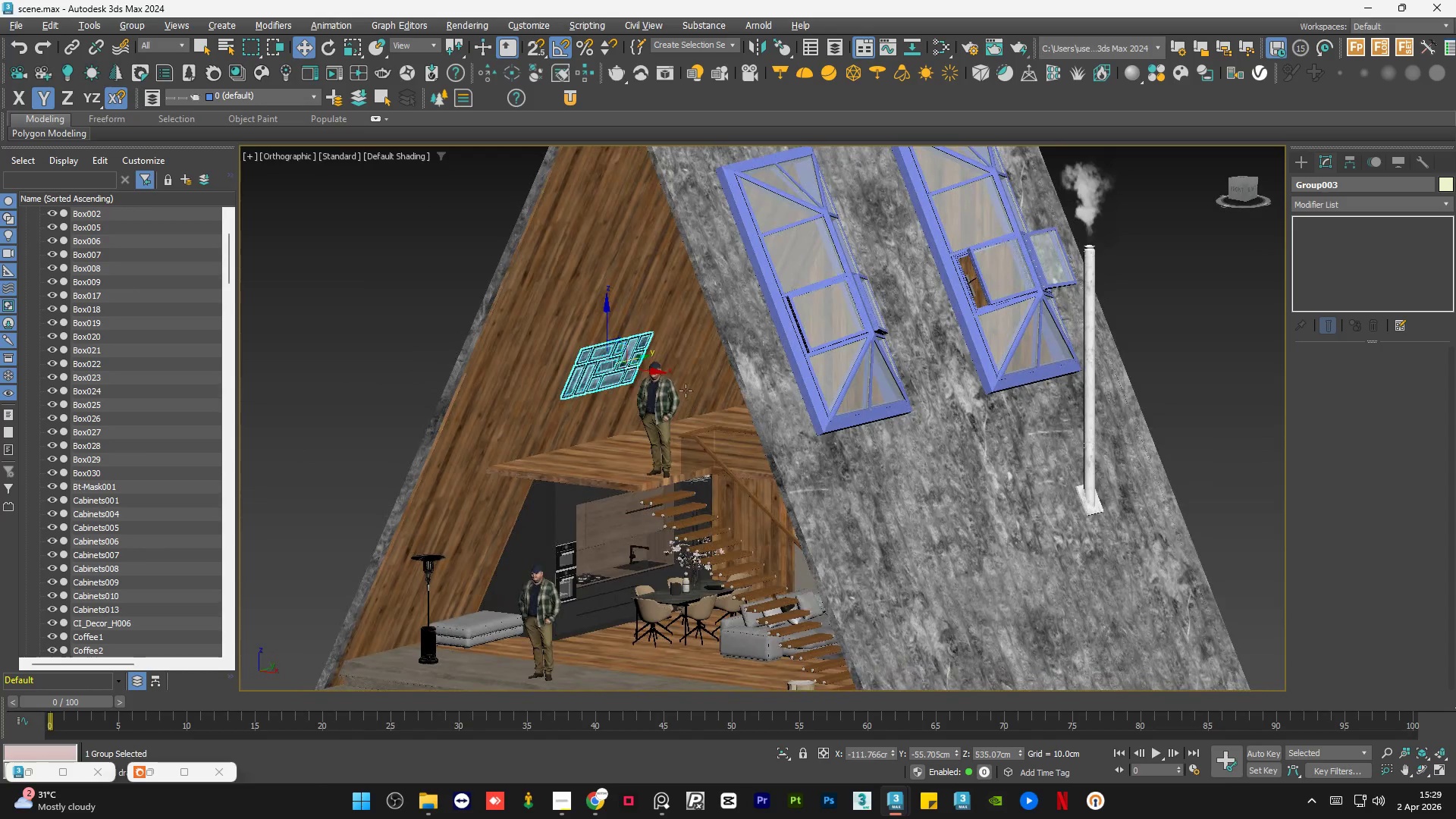 
scroll: coordinate [703, 388], scroll_direction: down, amount: 2.0
 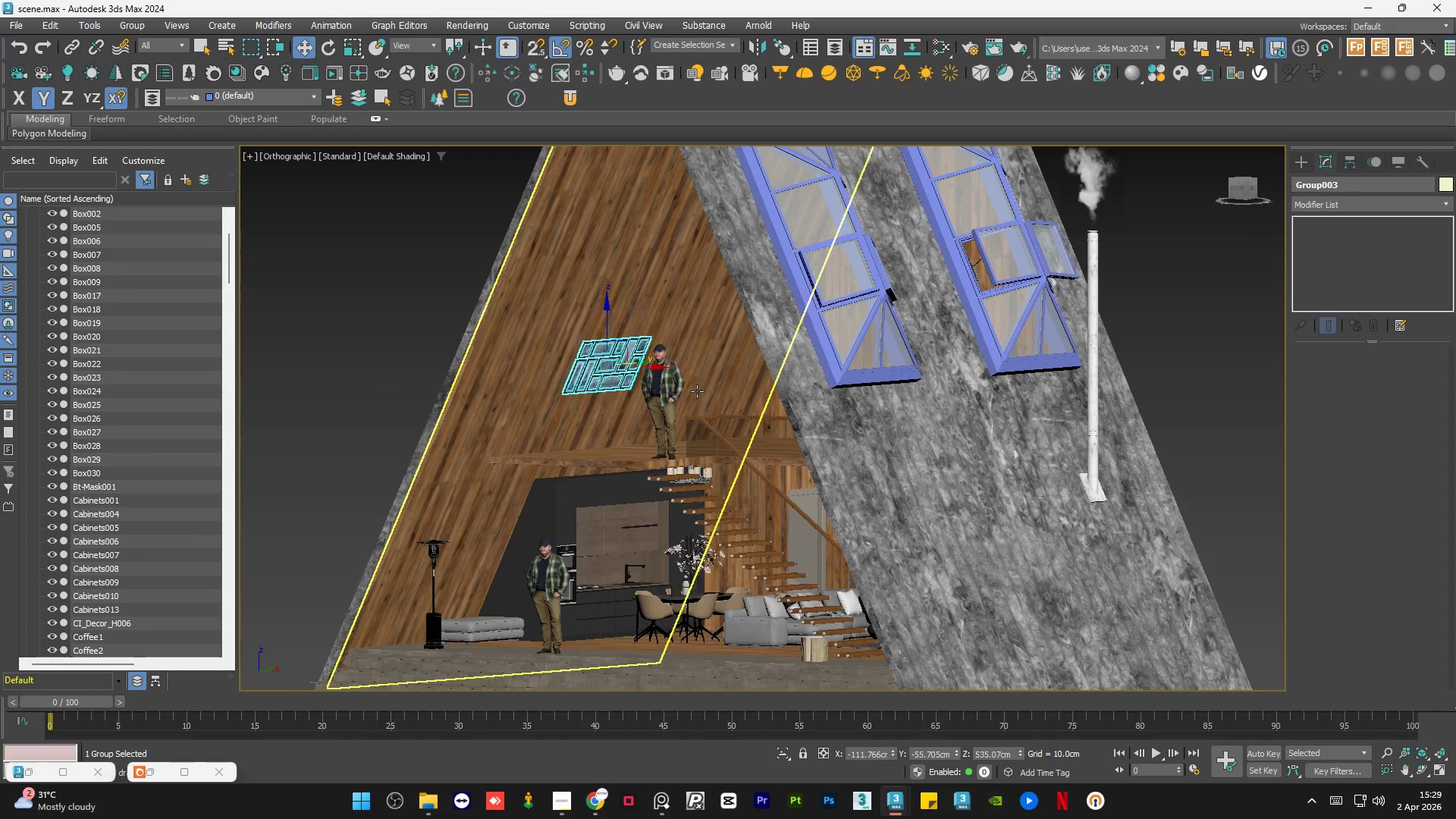 
hold_key(key=AltLeft, duration=0.55)
 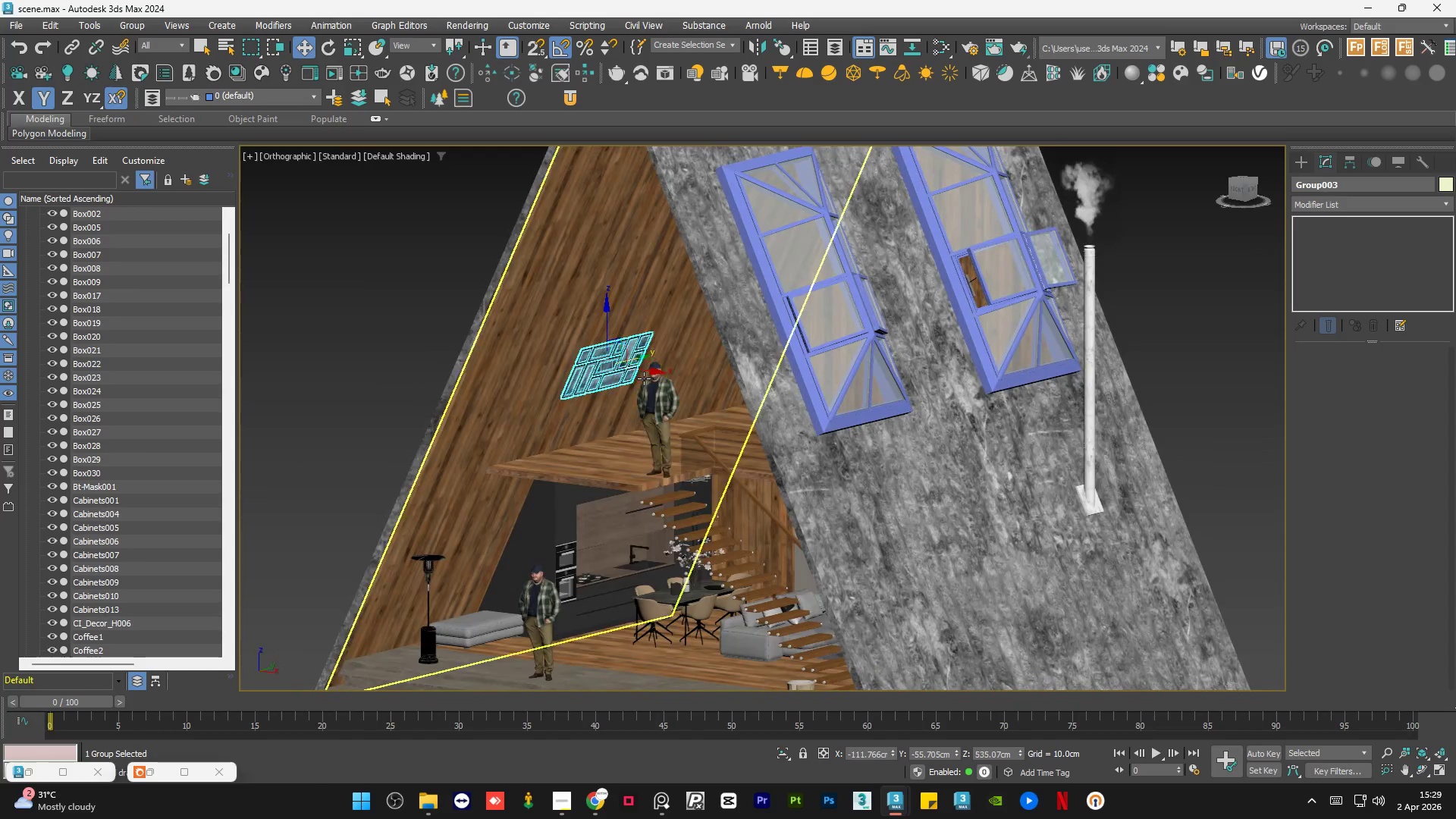 
scroll: coordinate [642, 378], scroll_direction: up, amount: 2.0
 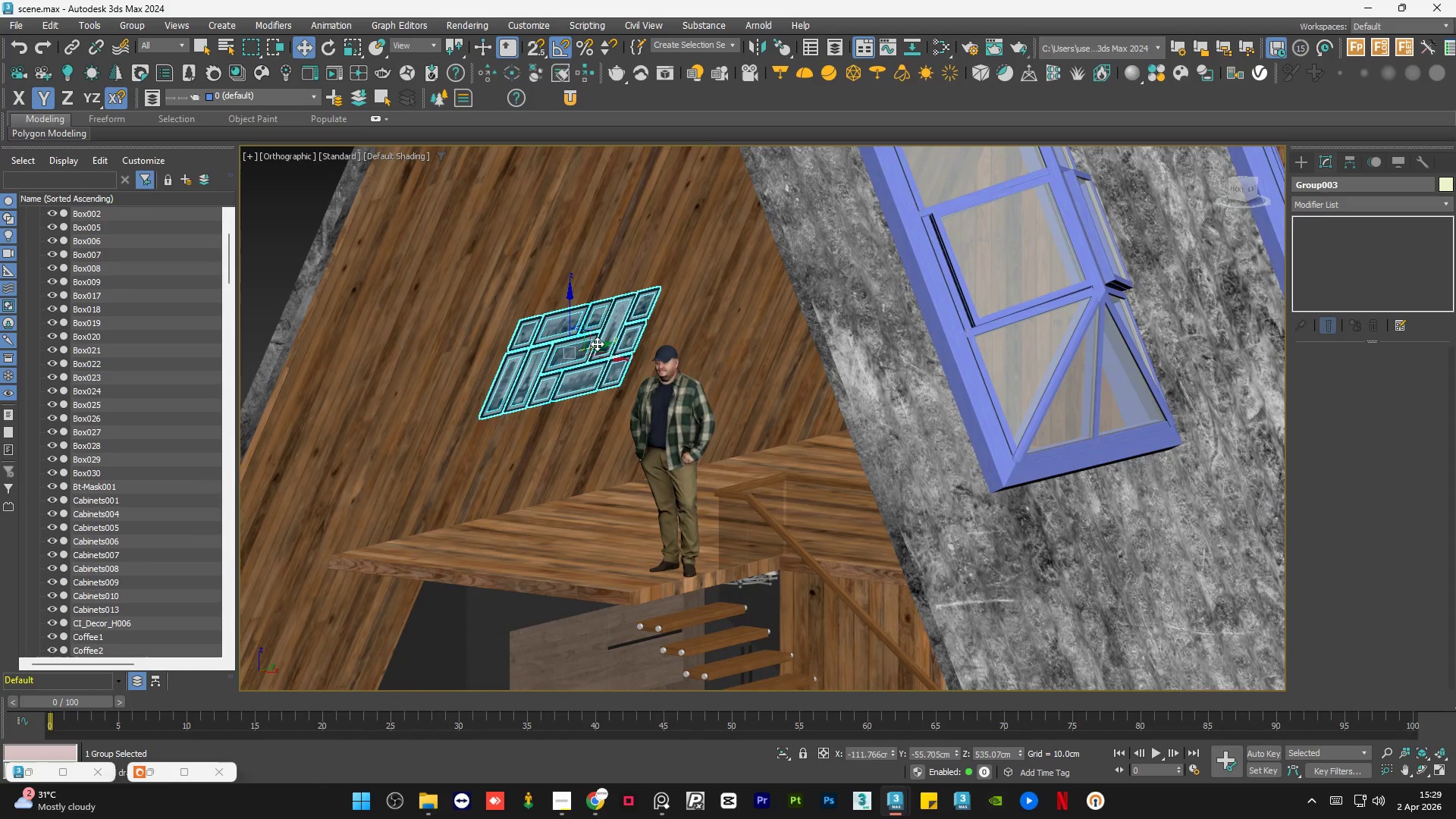 
left_click_drag(start_coordinate=[597, 344], to_coordinate=[664, 332])
 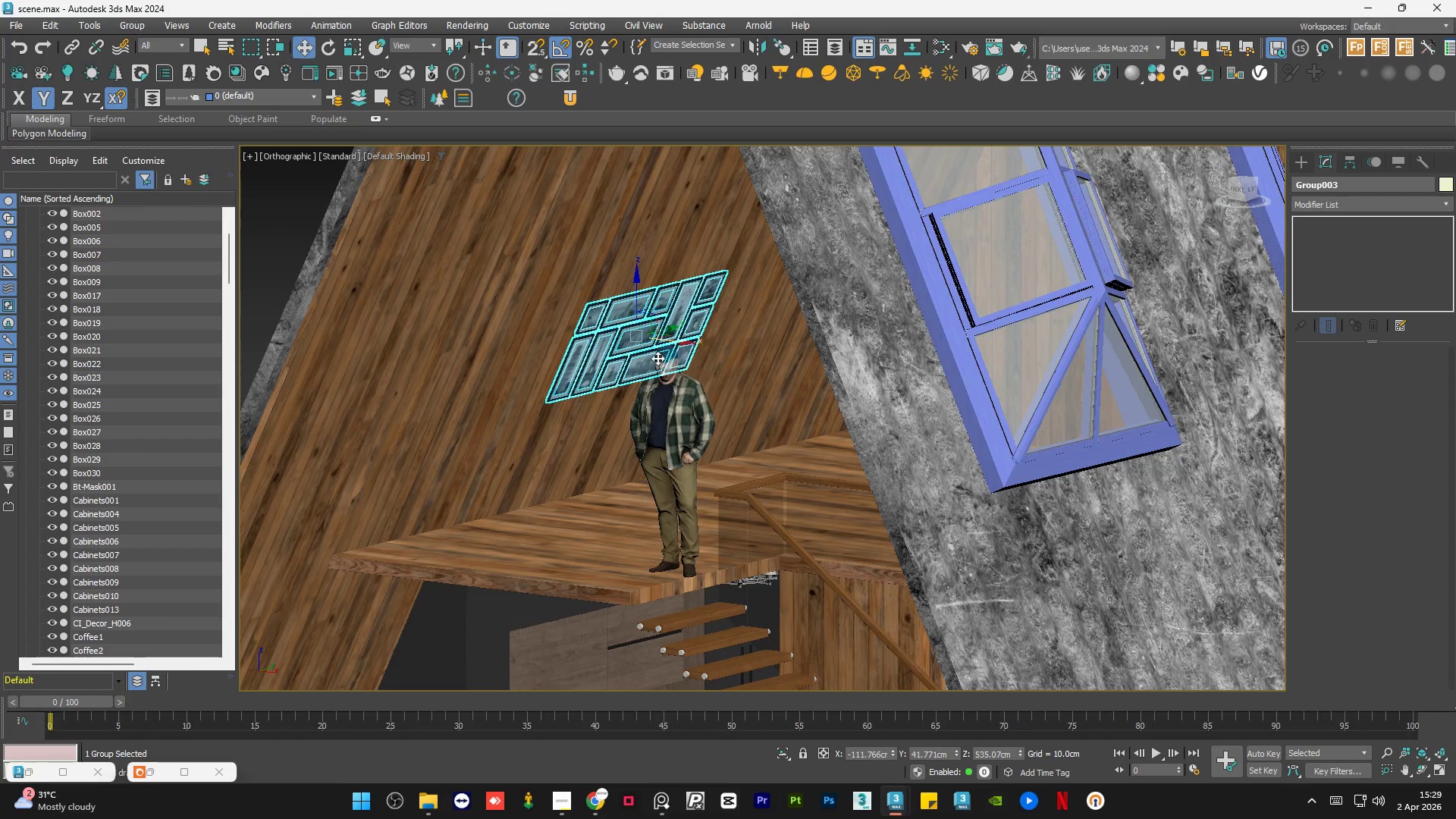 
hold_key(key=AltLeft, duration=1.5)
scroll: coordinate [707, 359], scroll_direction: up, amount: 1.0
 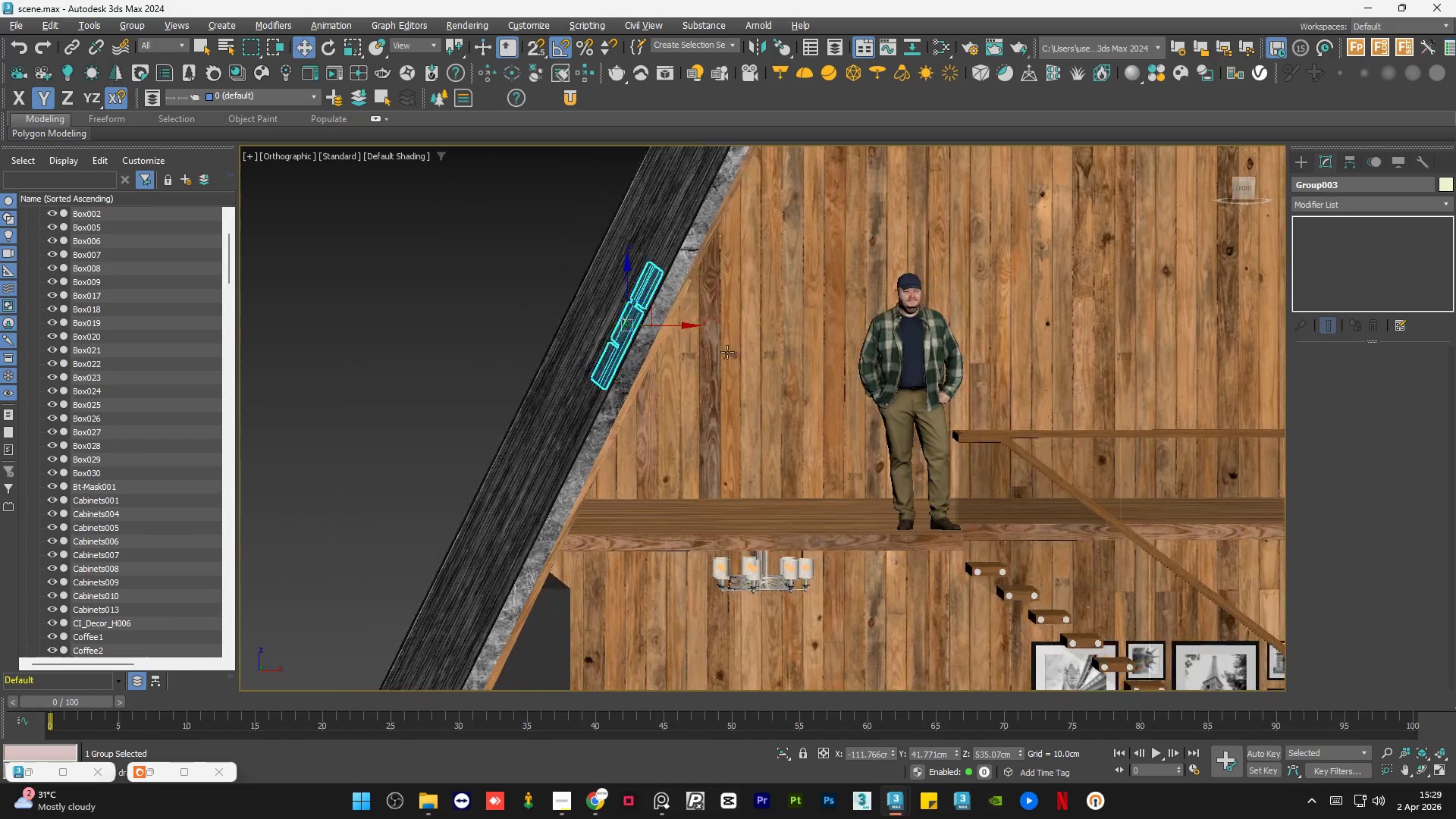 
key(Alt+AltLeft)
 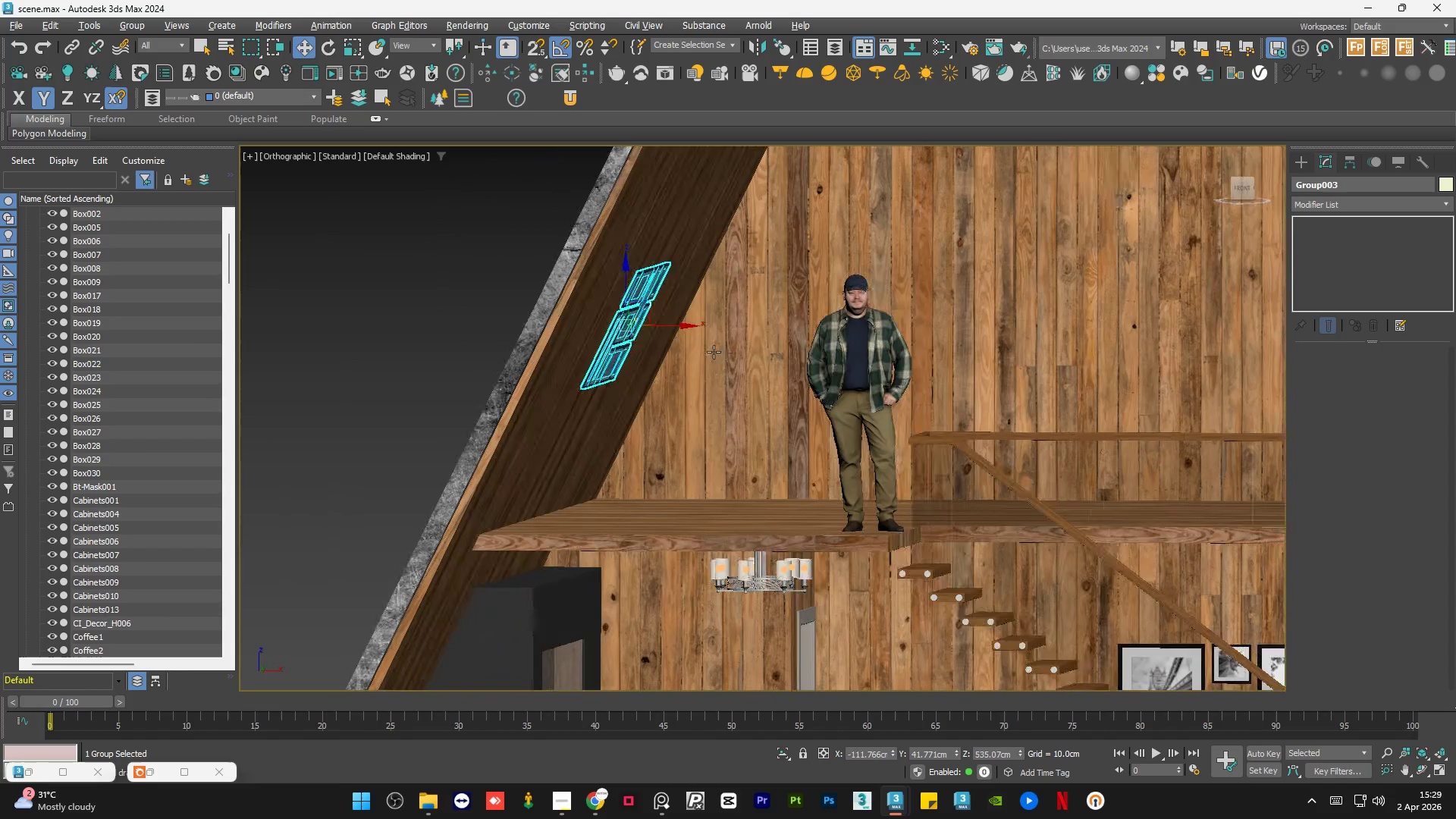 
key(Alt+AltLeft)
 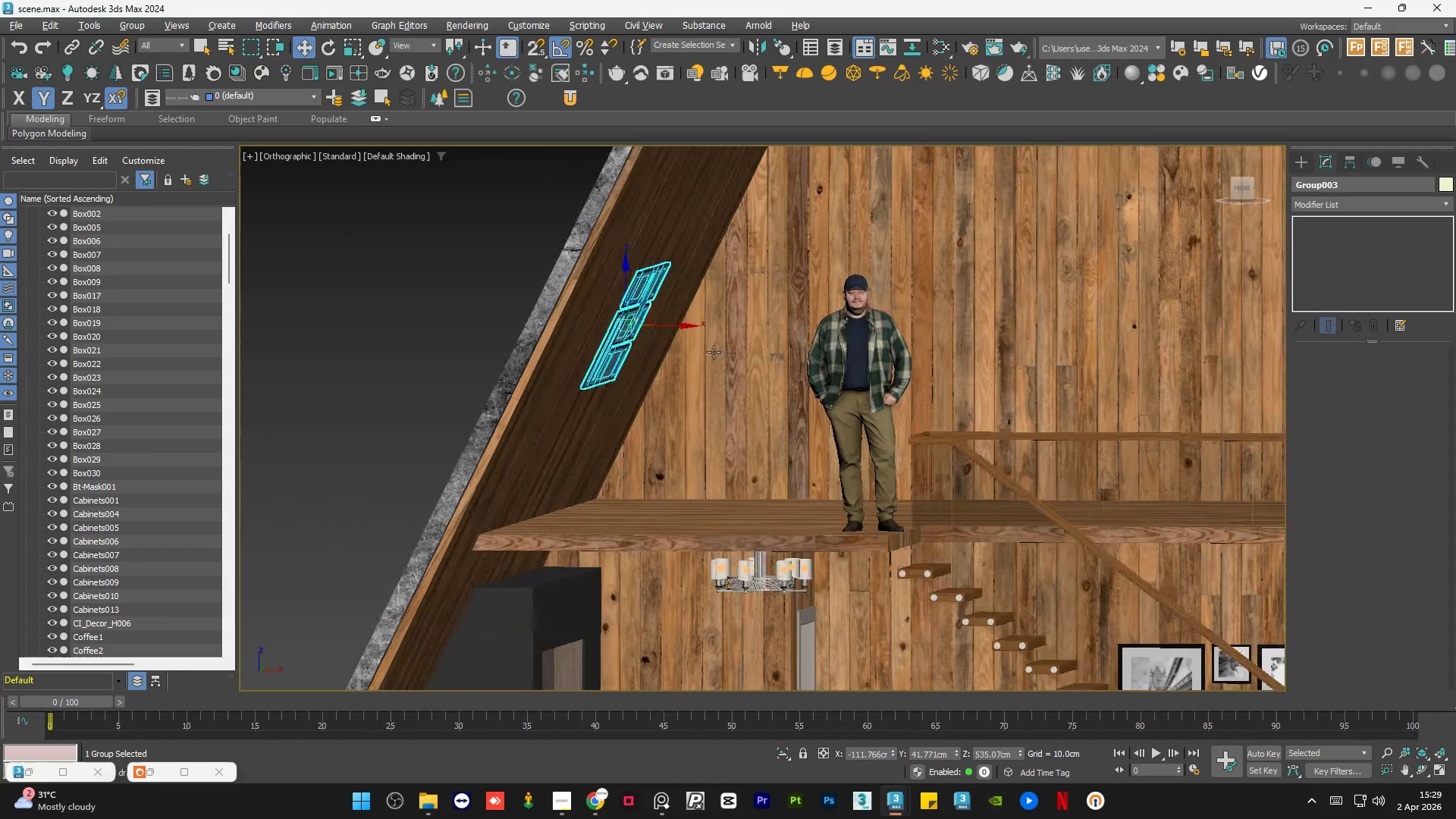 
key(Alt+AltLeft)
 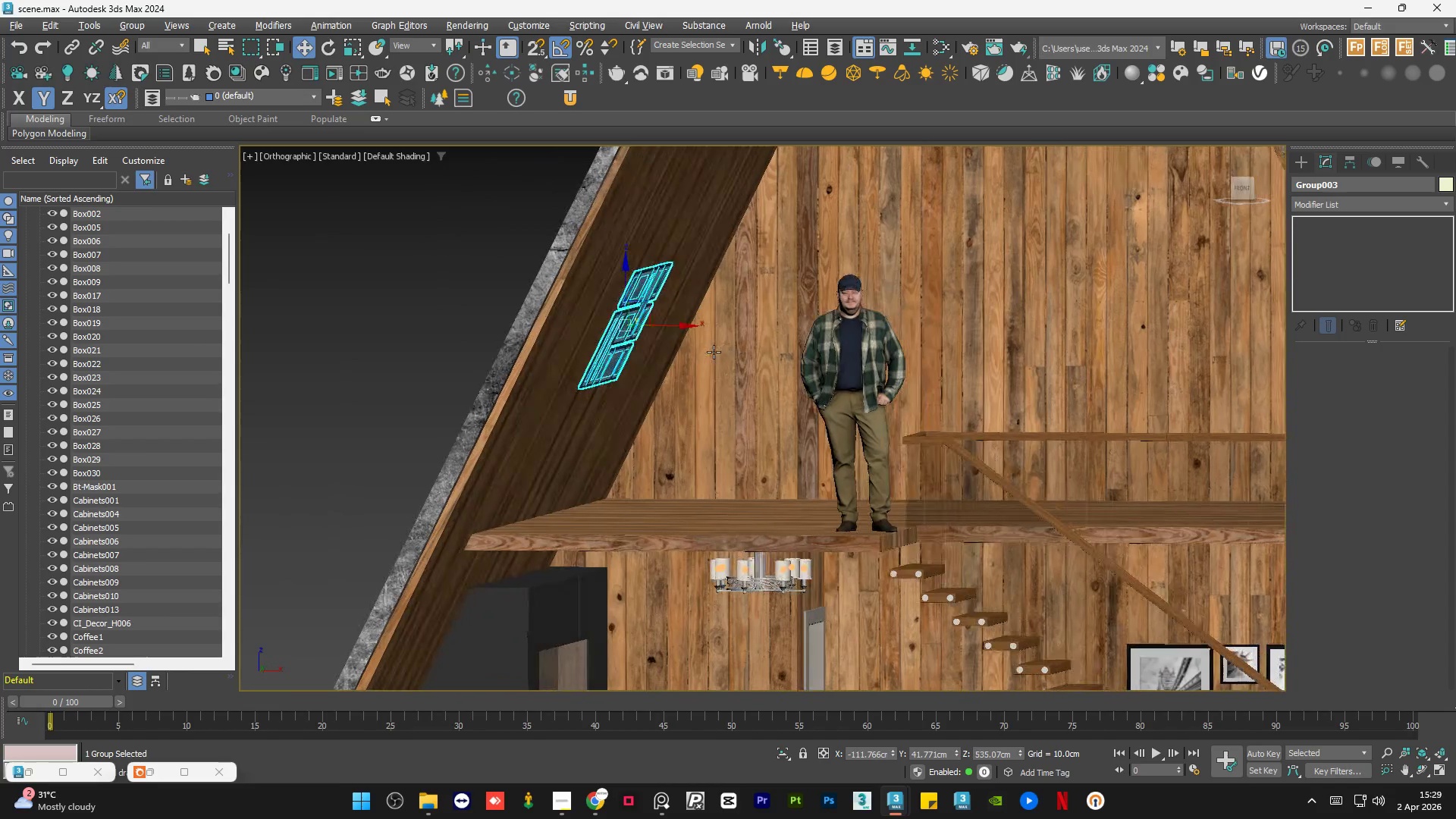 
key(Alt+AltLeft)
 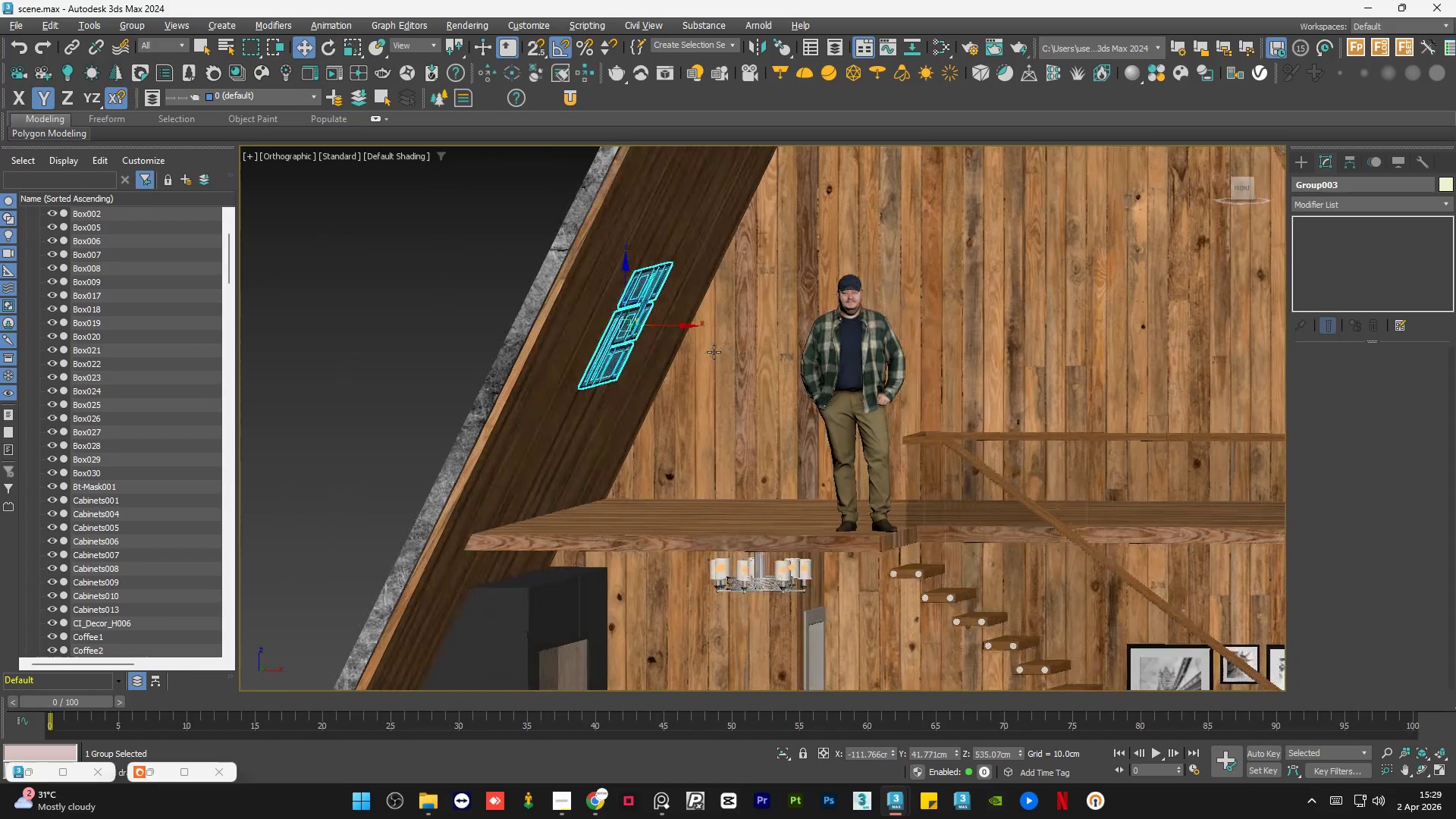 
key(Alt+AltLeft)
 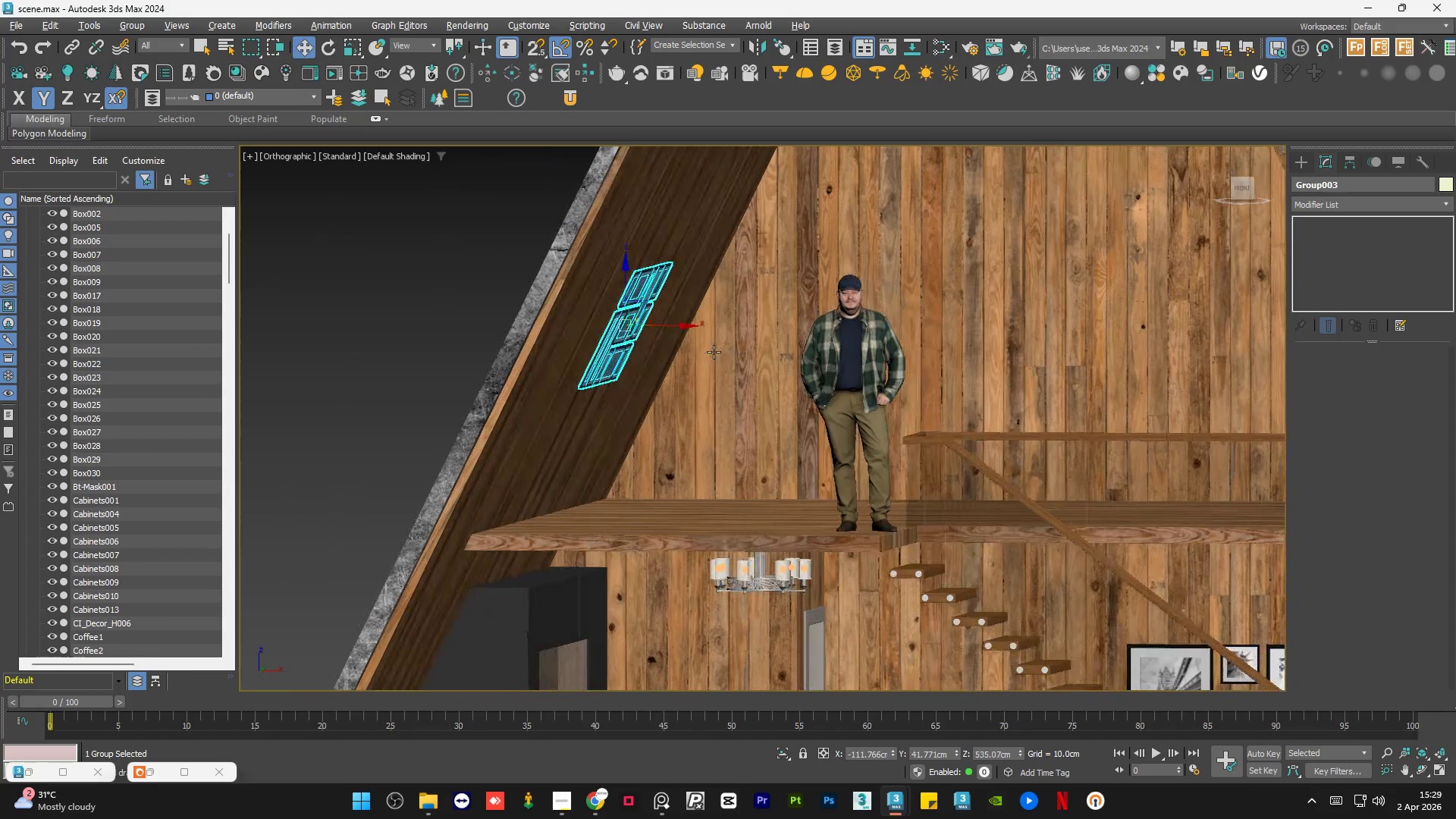 
key(Alt+AltLeft)
 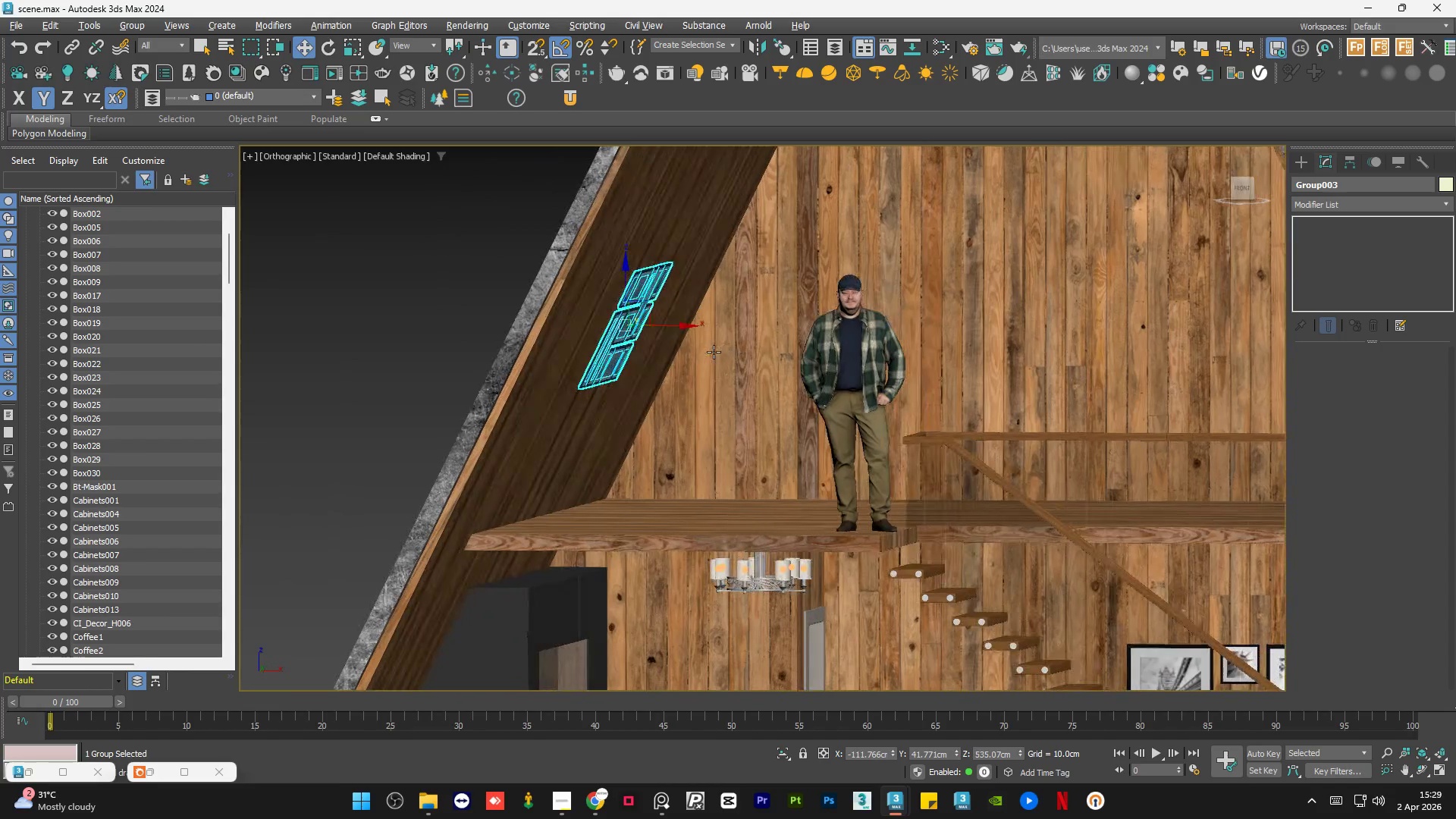 
key(Alt+AltLeft)
 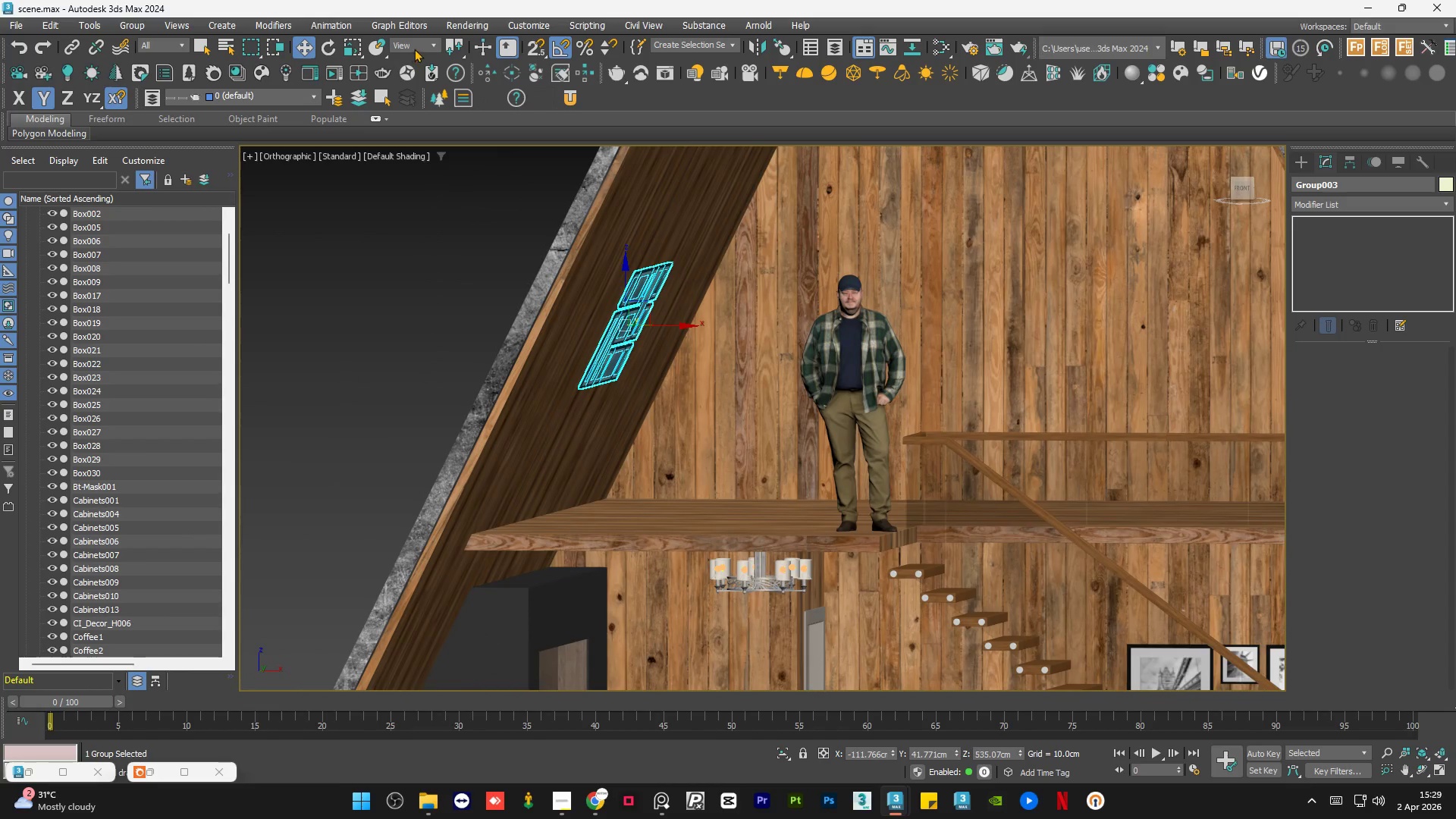 
left_click([421, 41])
 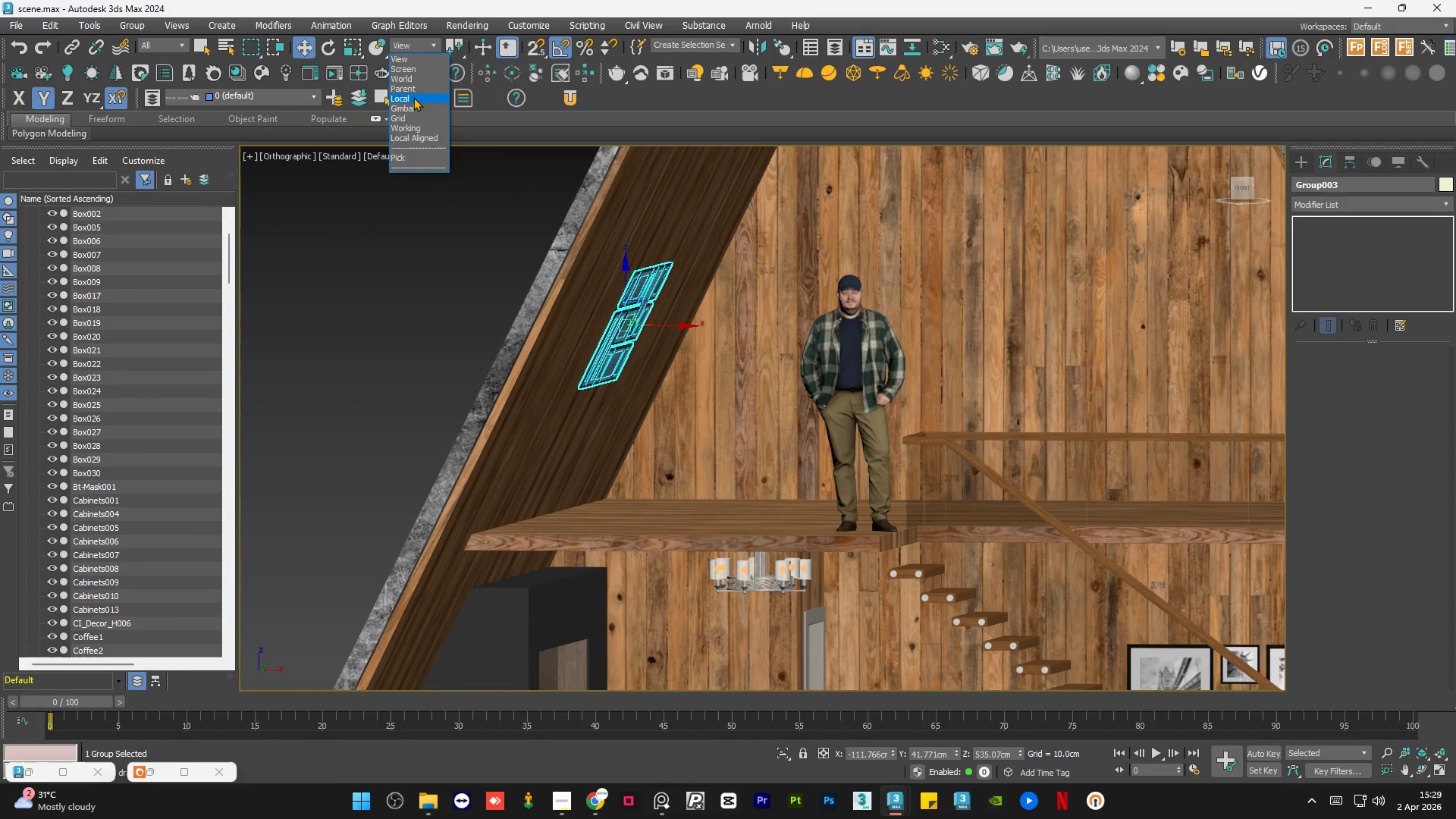 
left_click([413, 96])
 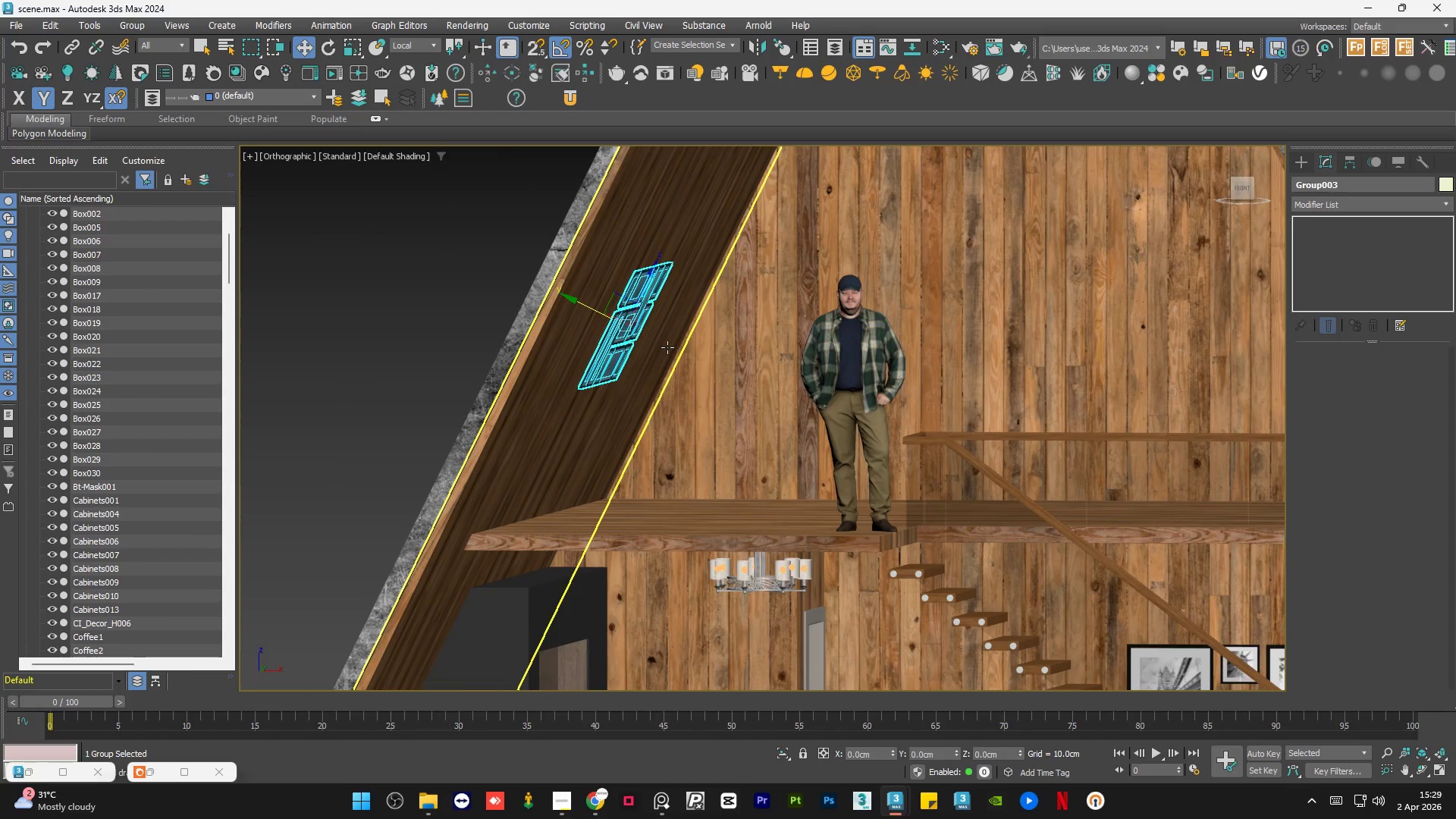 
hold_key(key=AltLeft, duration=0.81)
 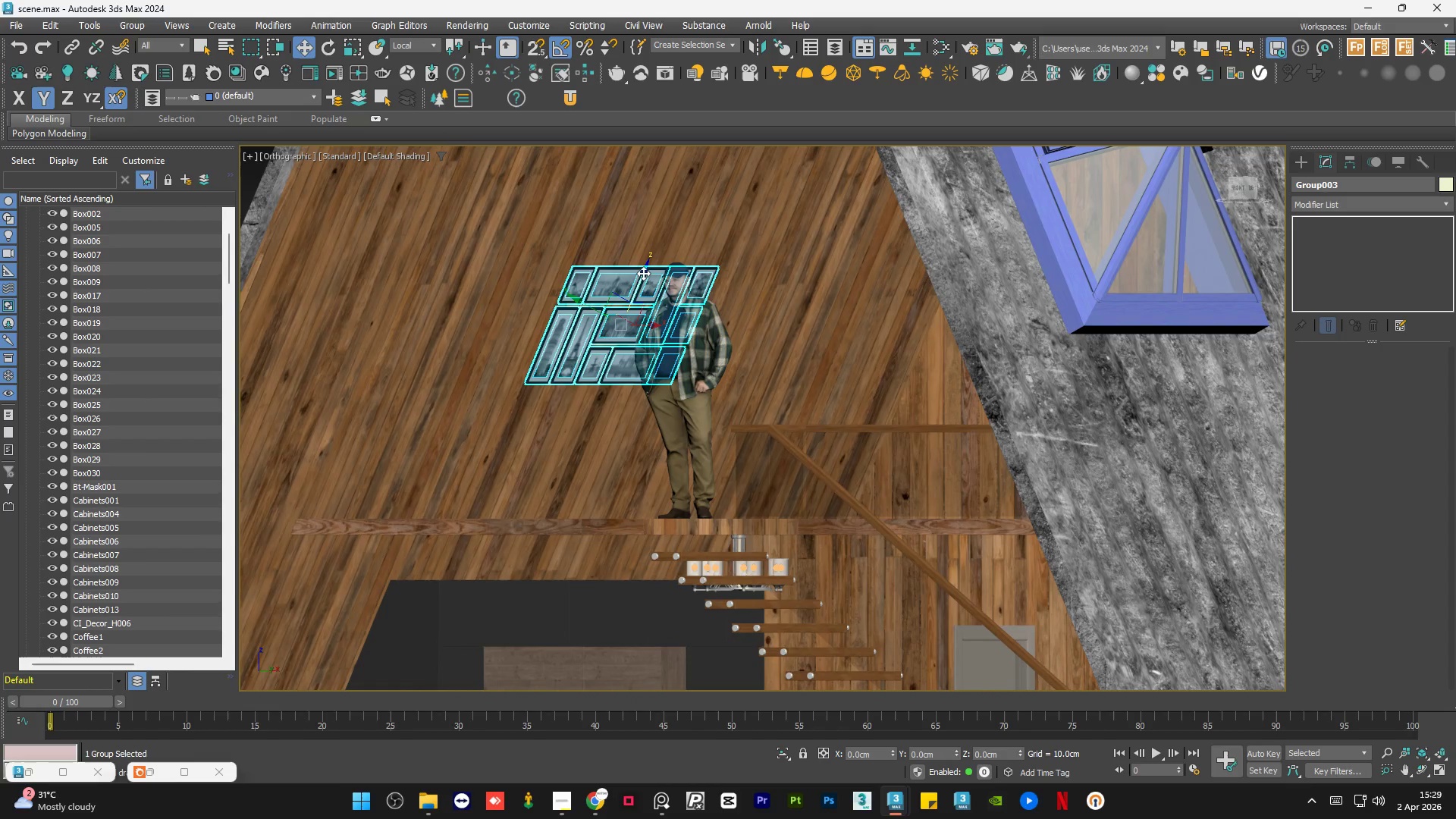 
left_click_drag(start_coordinate=[643, 273], to_coordinate=[682, 166])
 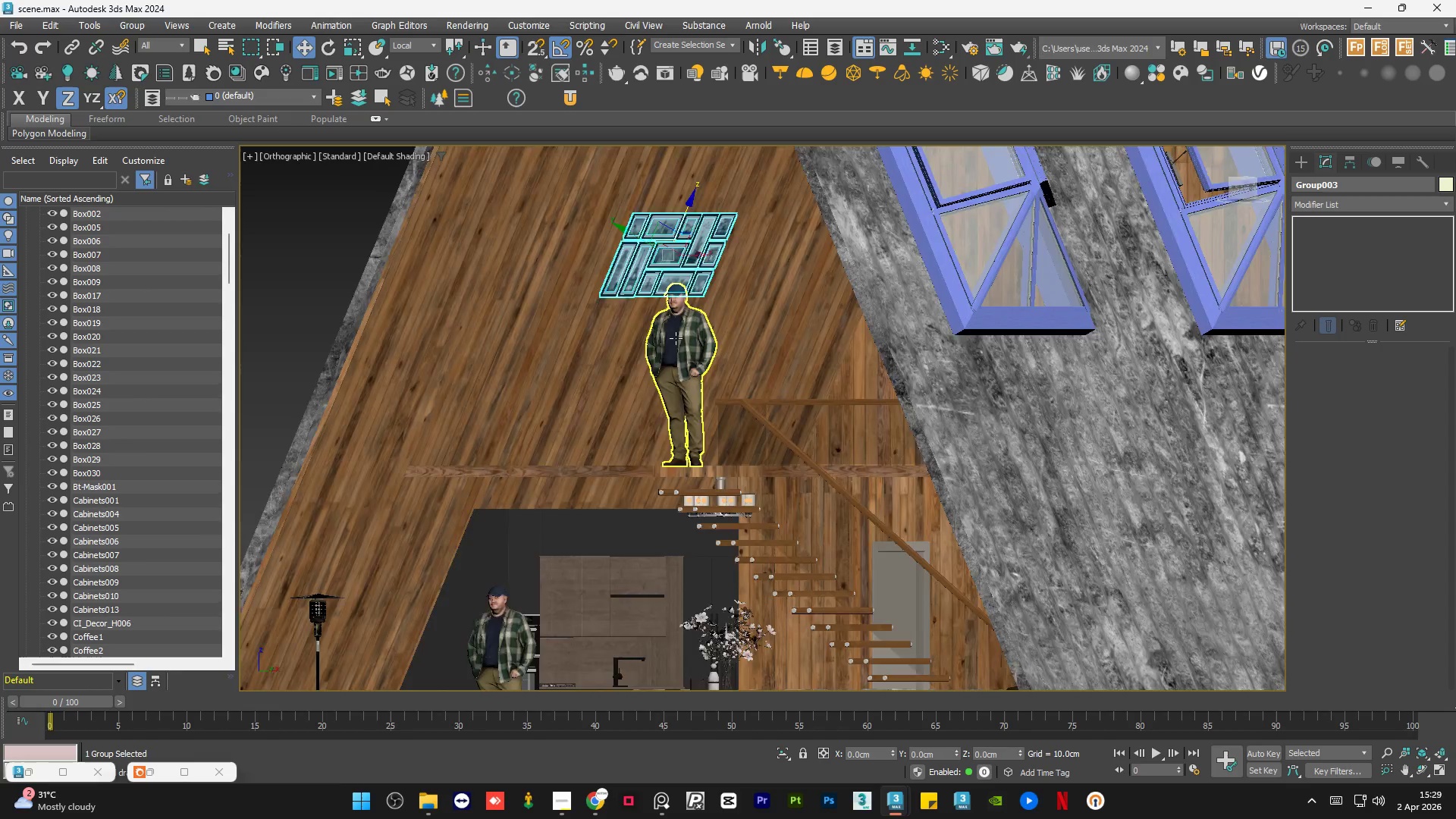 
hold_key(key=AltLeft, duration=0.45)
 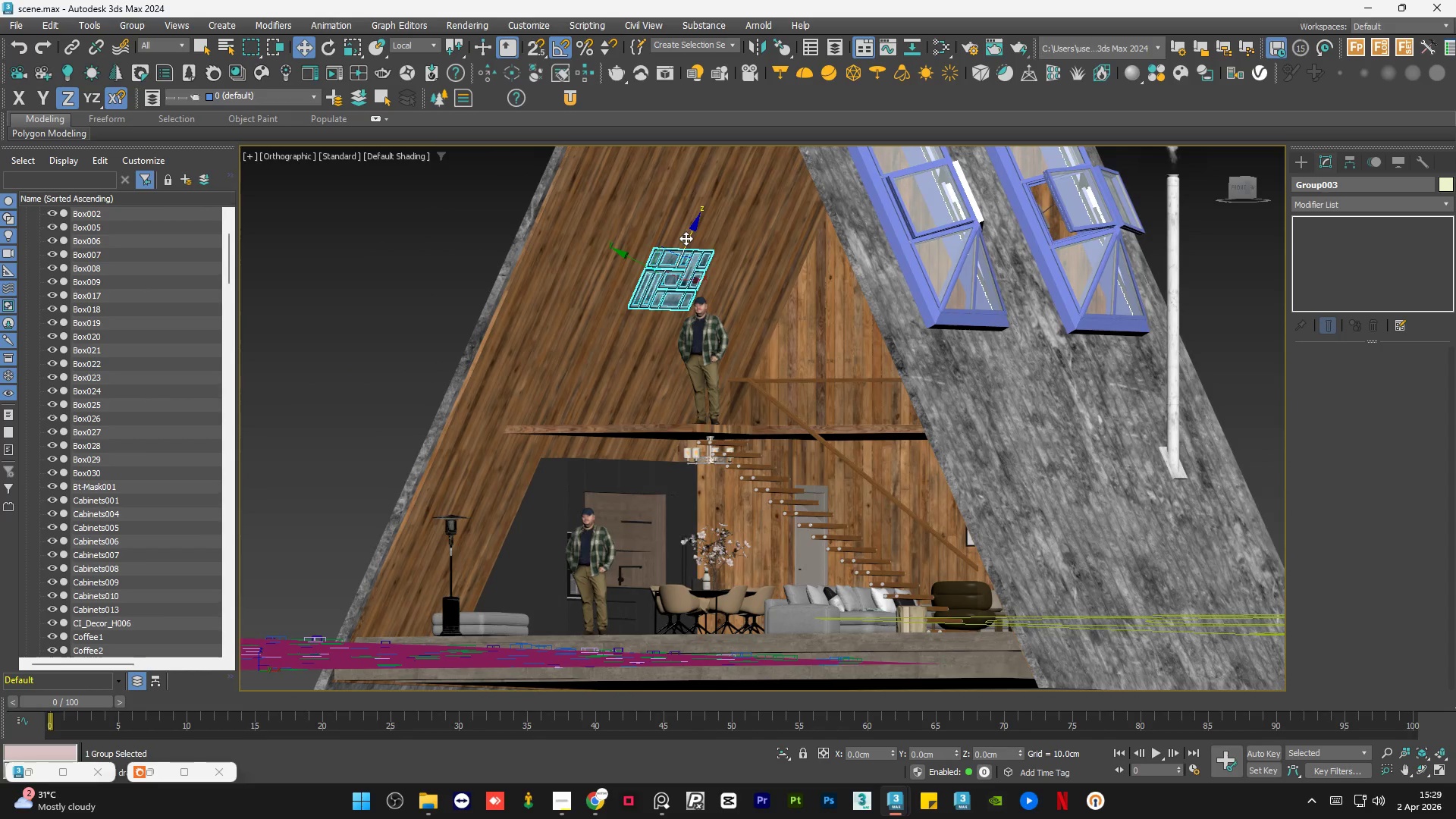 
scroll: coordinate [676, 338], scroll_direction: down, amount: 2.0
 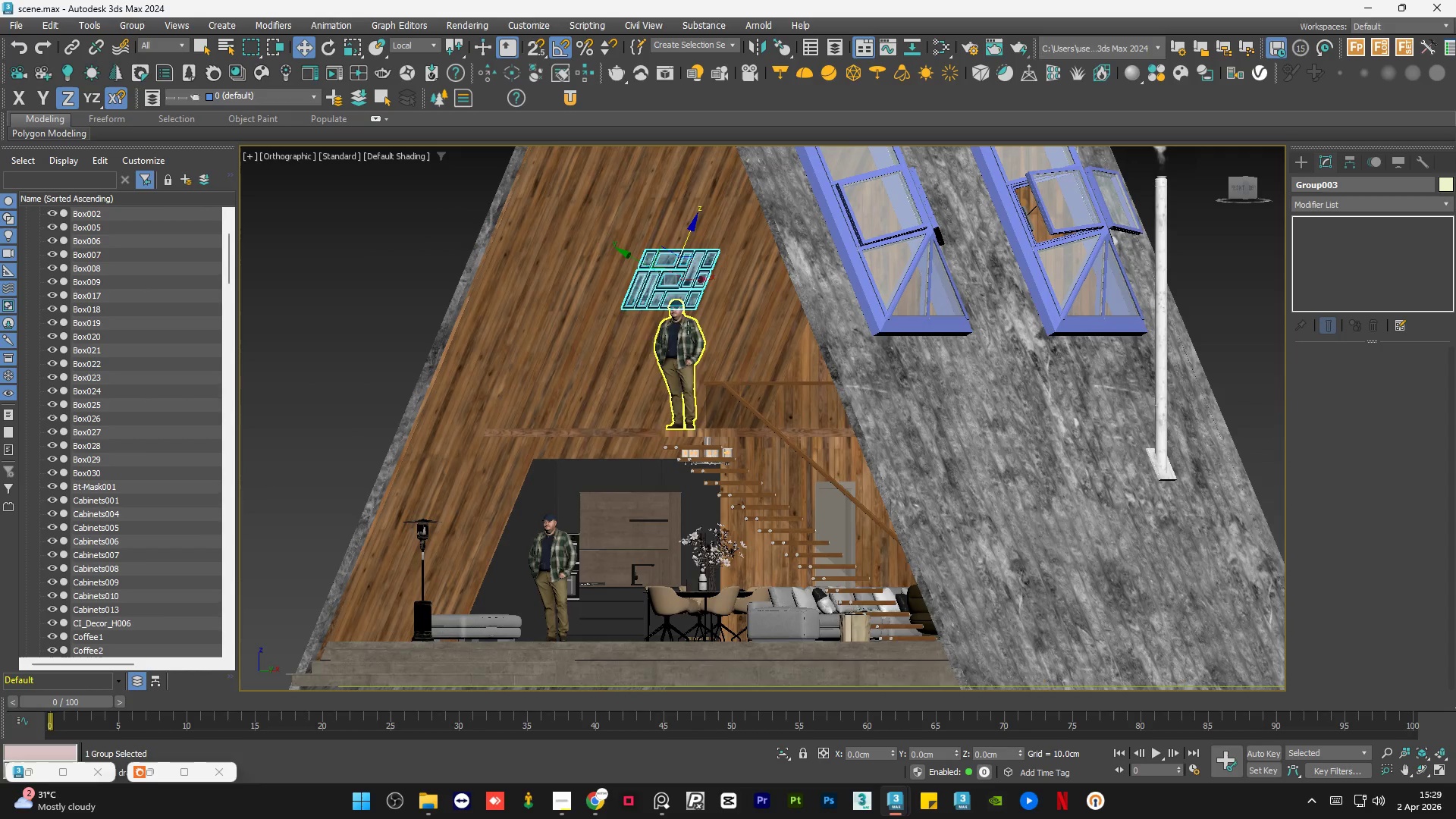 
left_click_drag(start_coordinate=[687, 238], to_coordinate=[698, 221])
 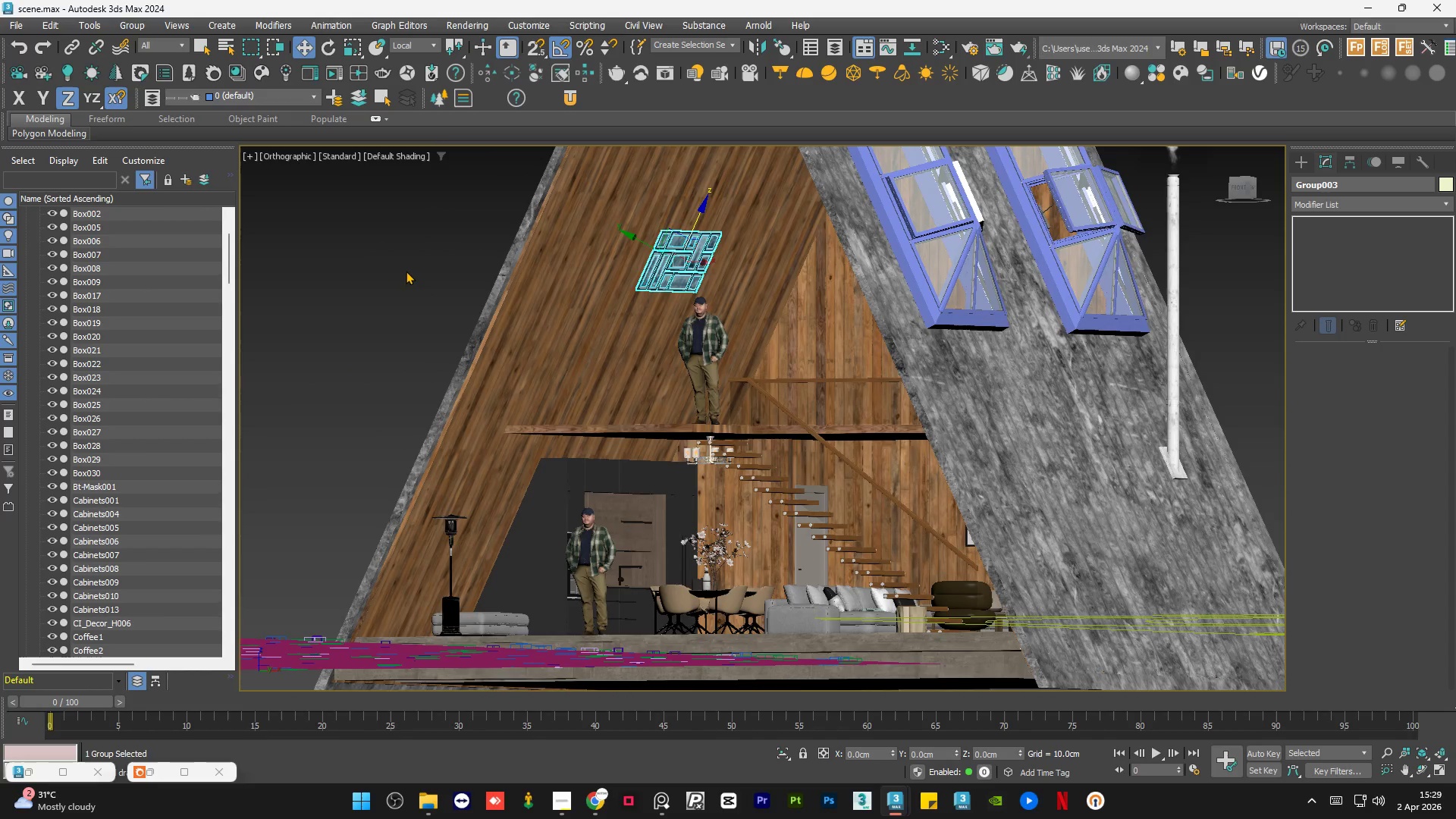 
left_click([406, 271])
 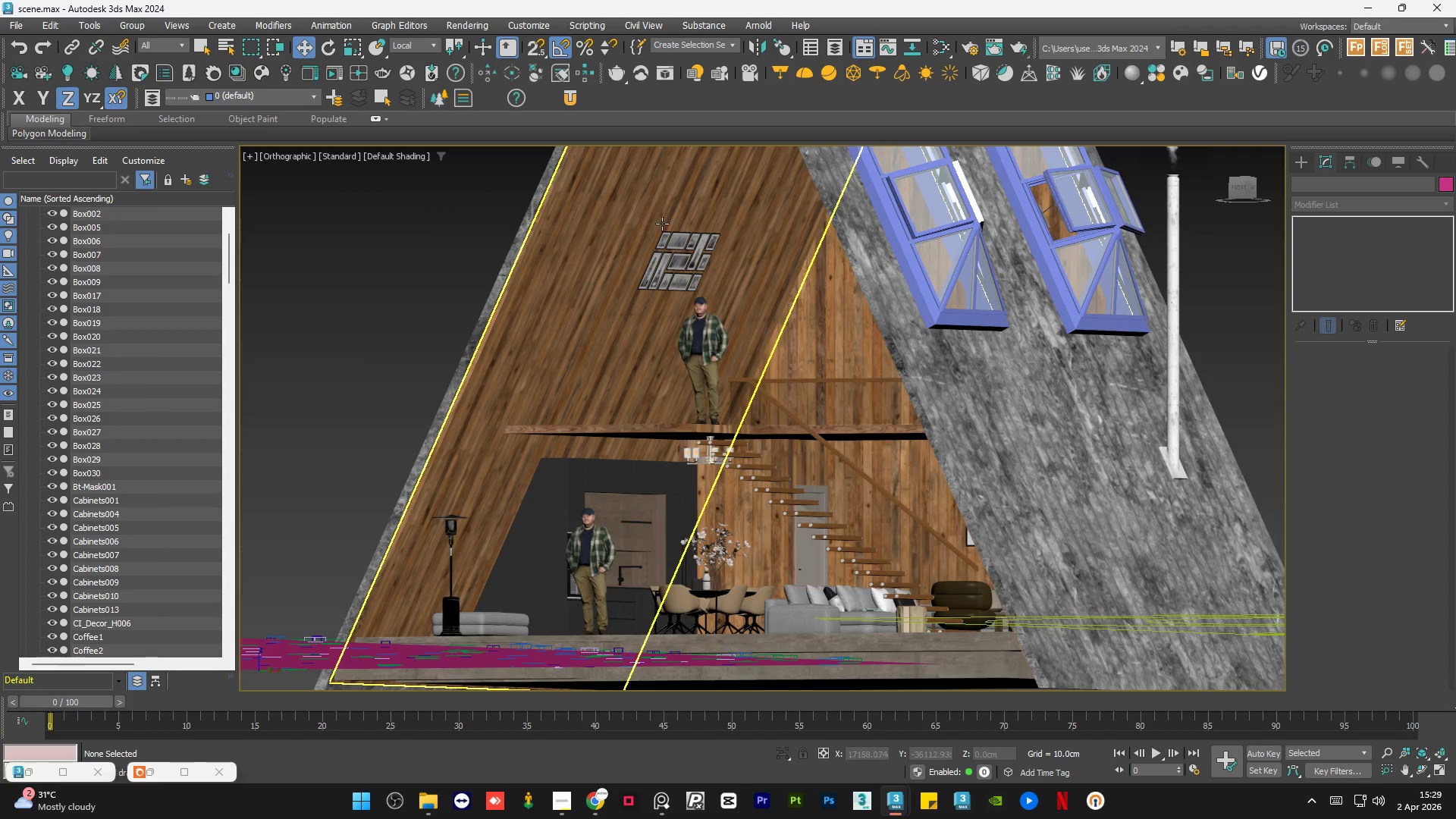 
scroll: coordinate [667, 275], scroll_direction: up, amount: 10.0
 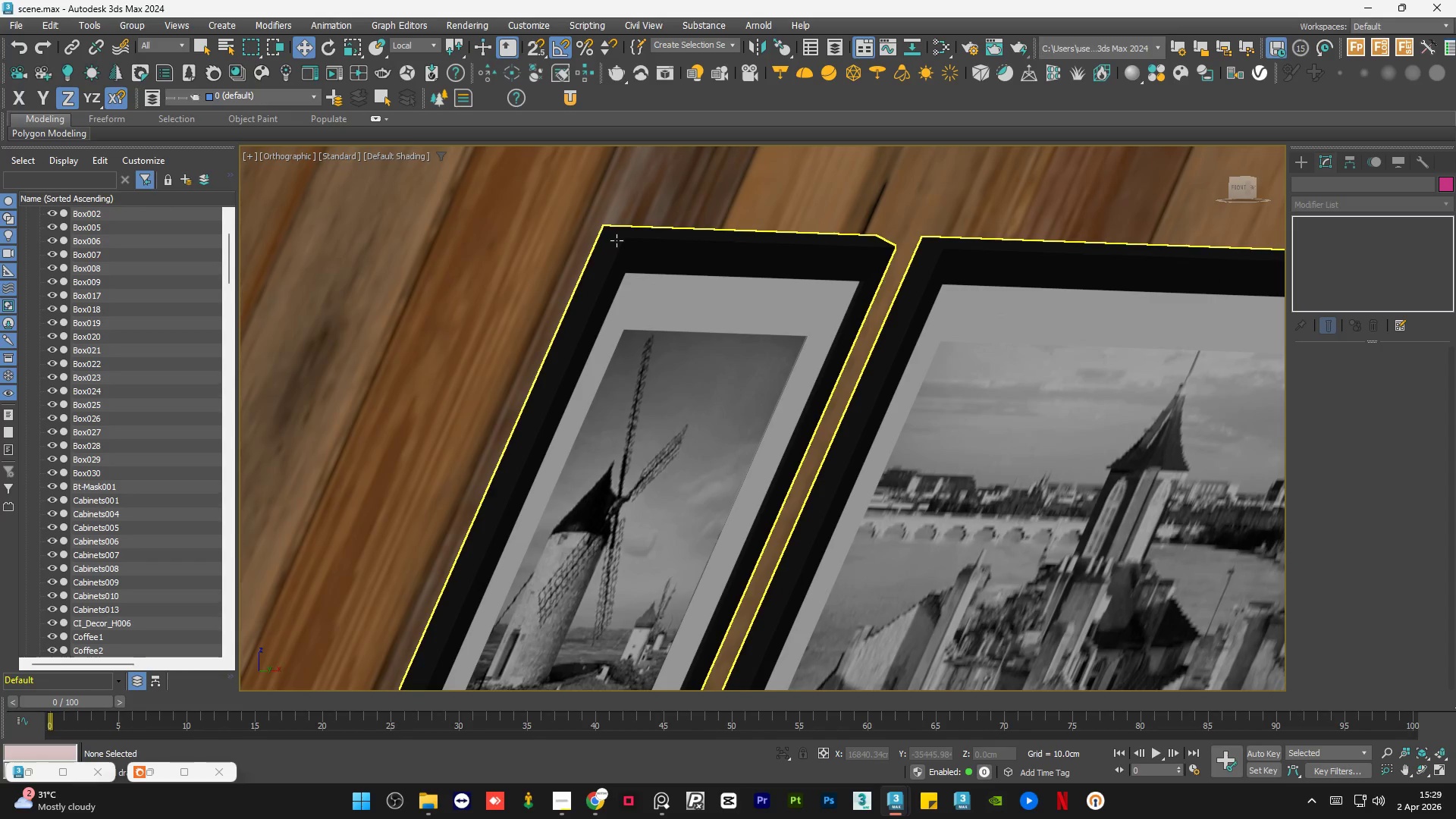 
key(F4)
 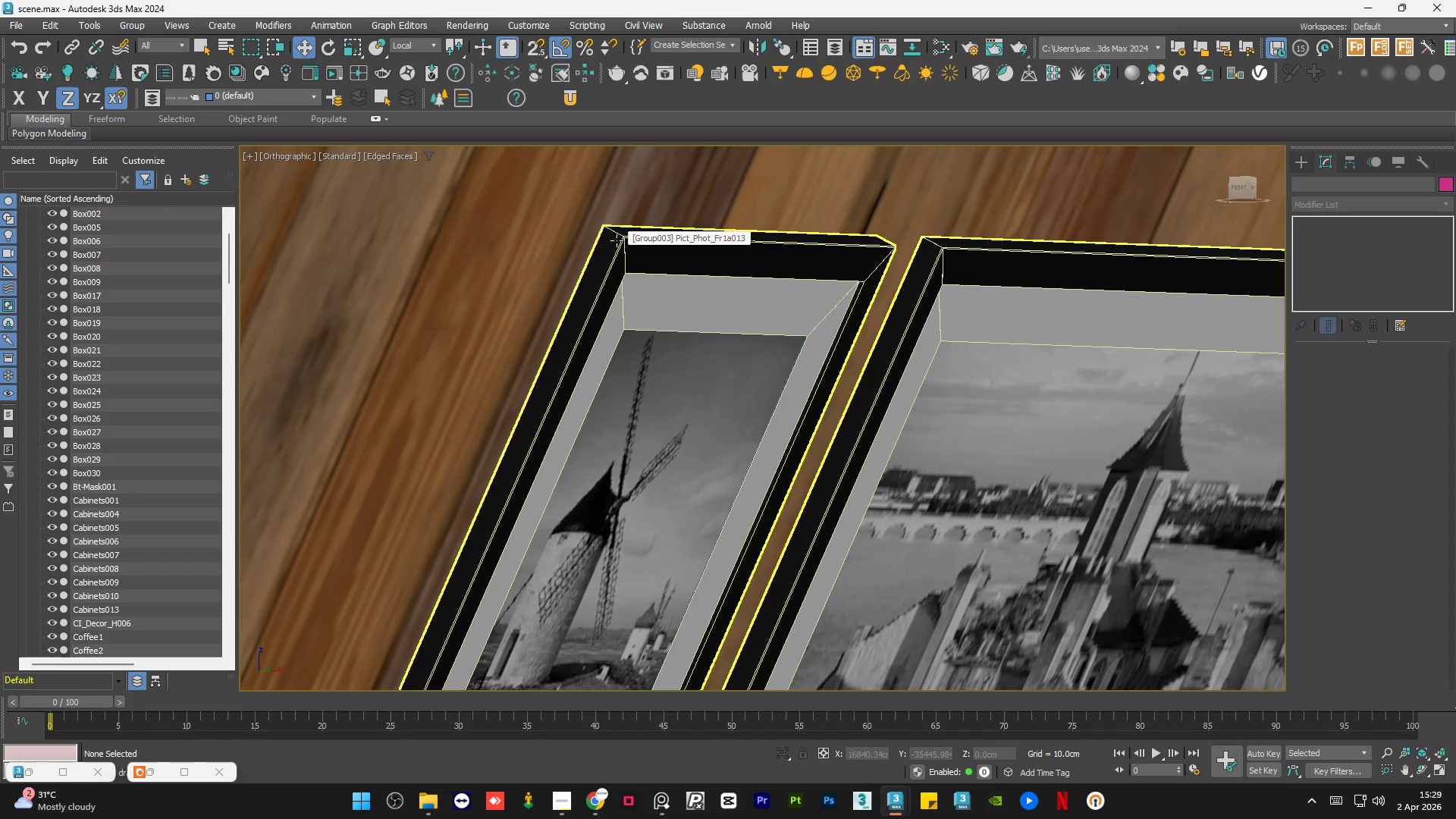 
key(F4)
 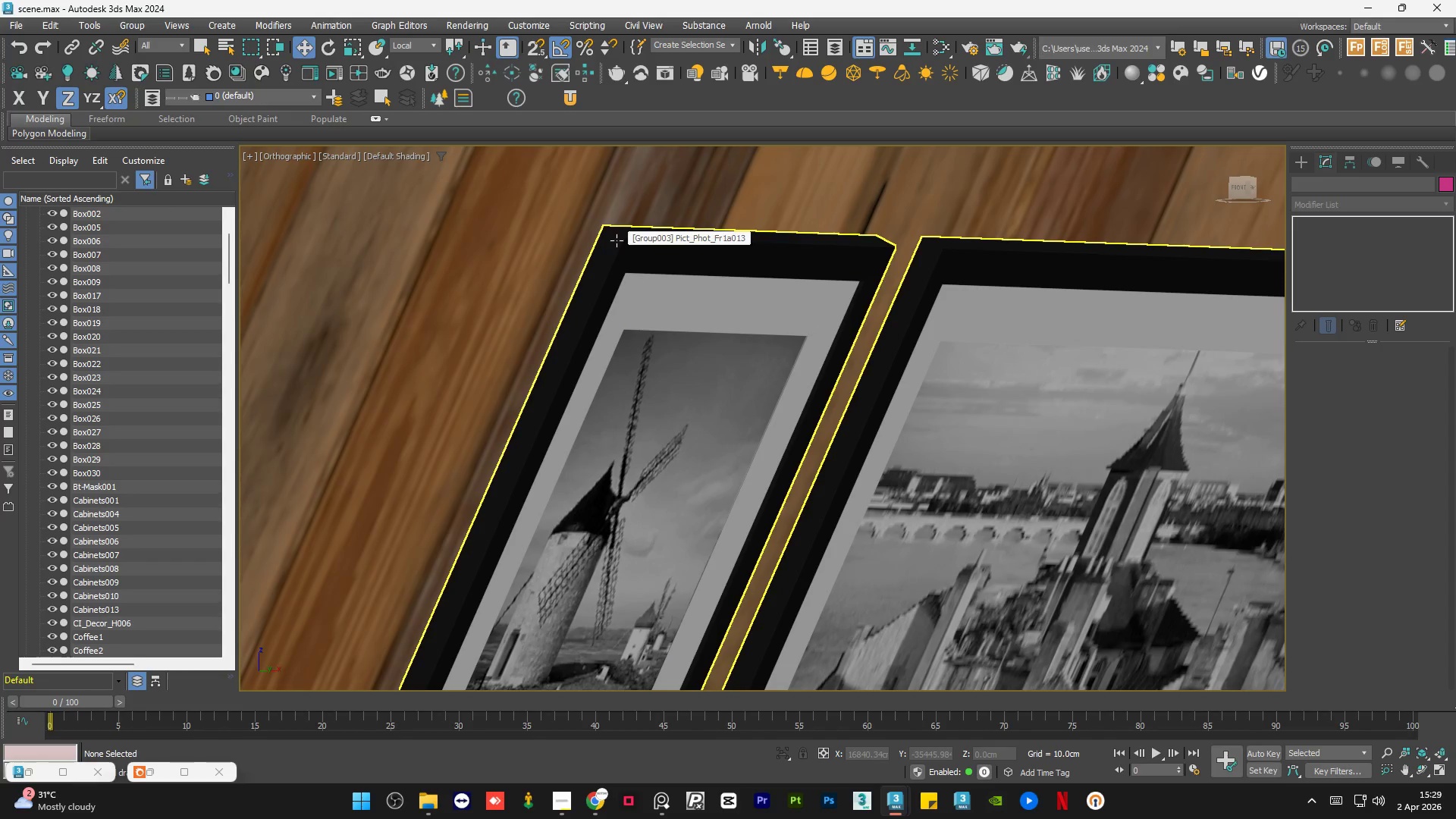 
scroll: coordinate [672, 271], scroll_direction: down, amount: 12.0
 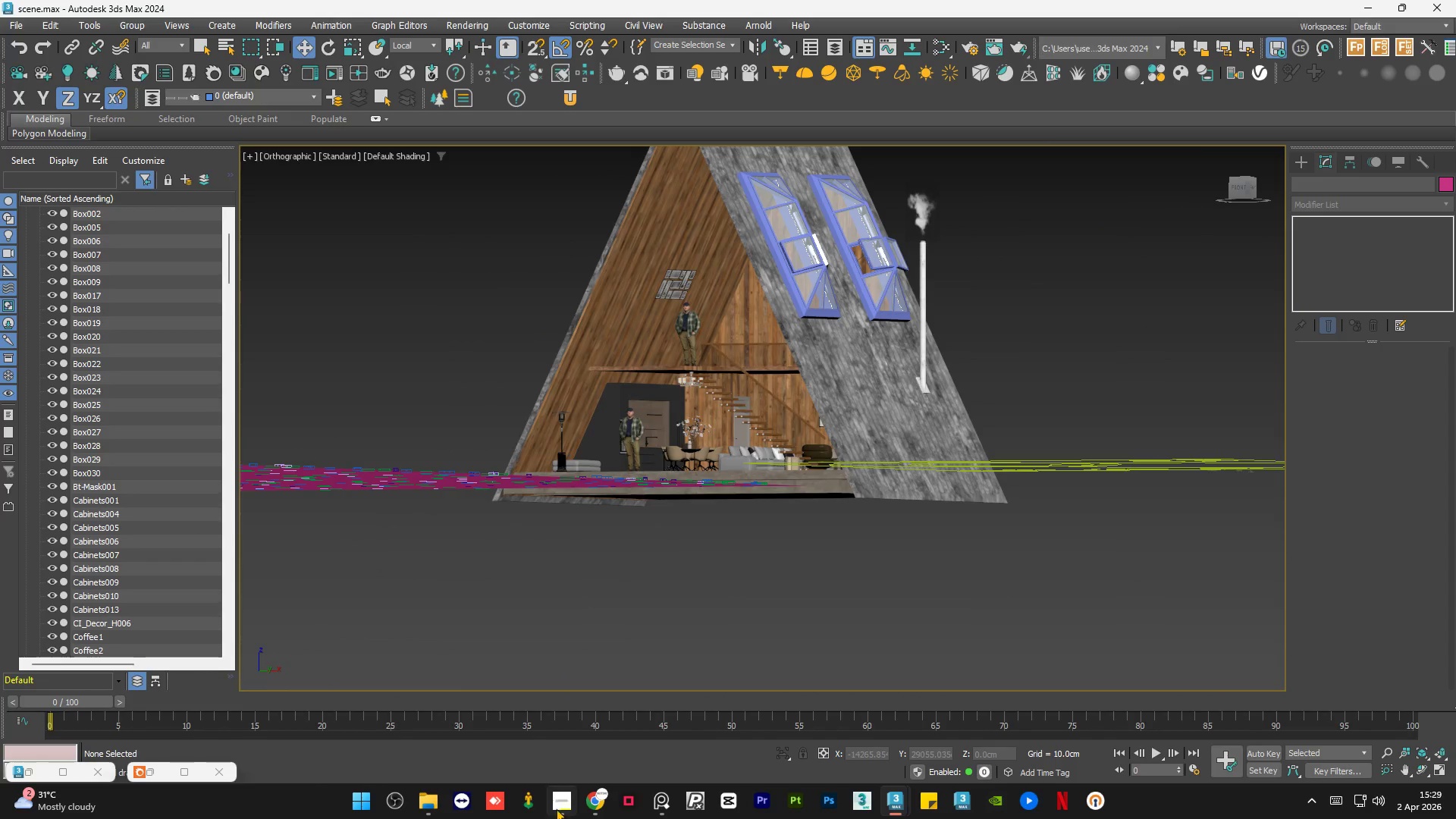 
left_click([559, 811])